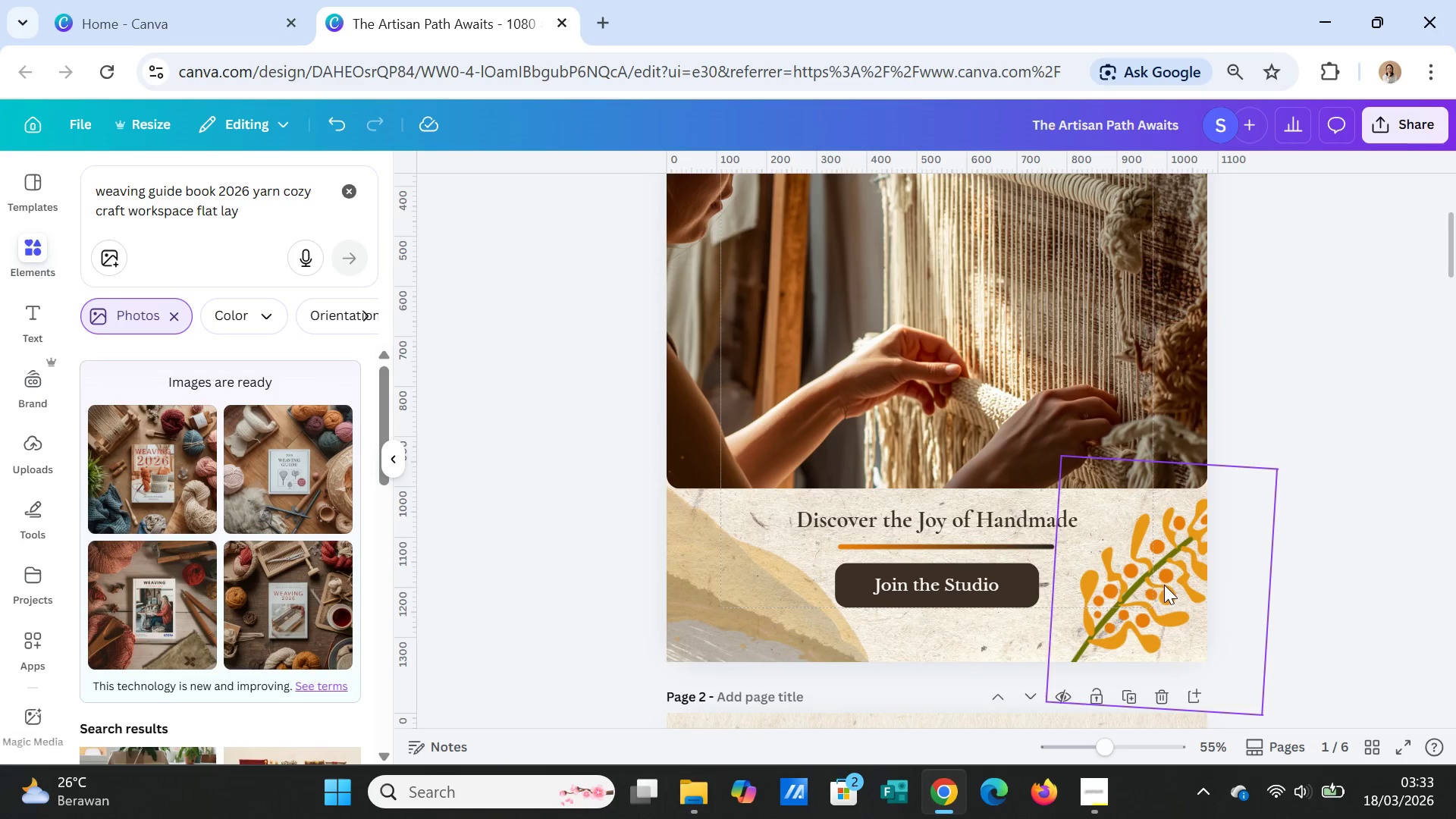 
left_click([1164, 585])
 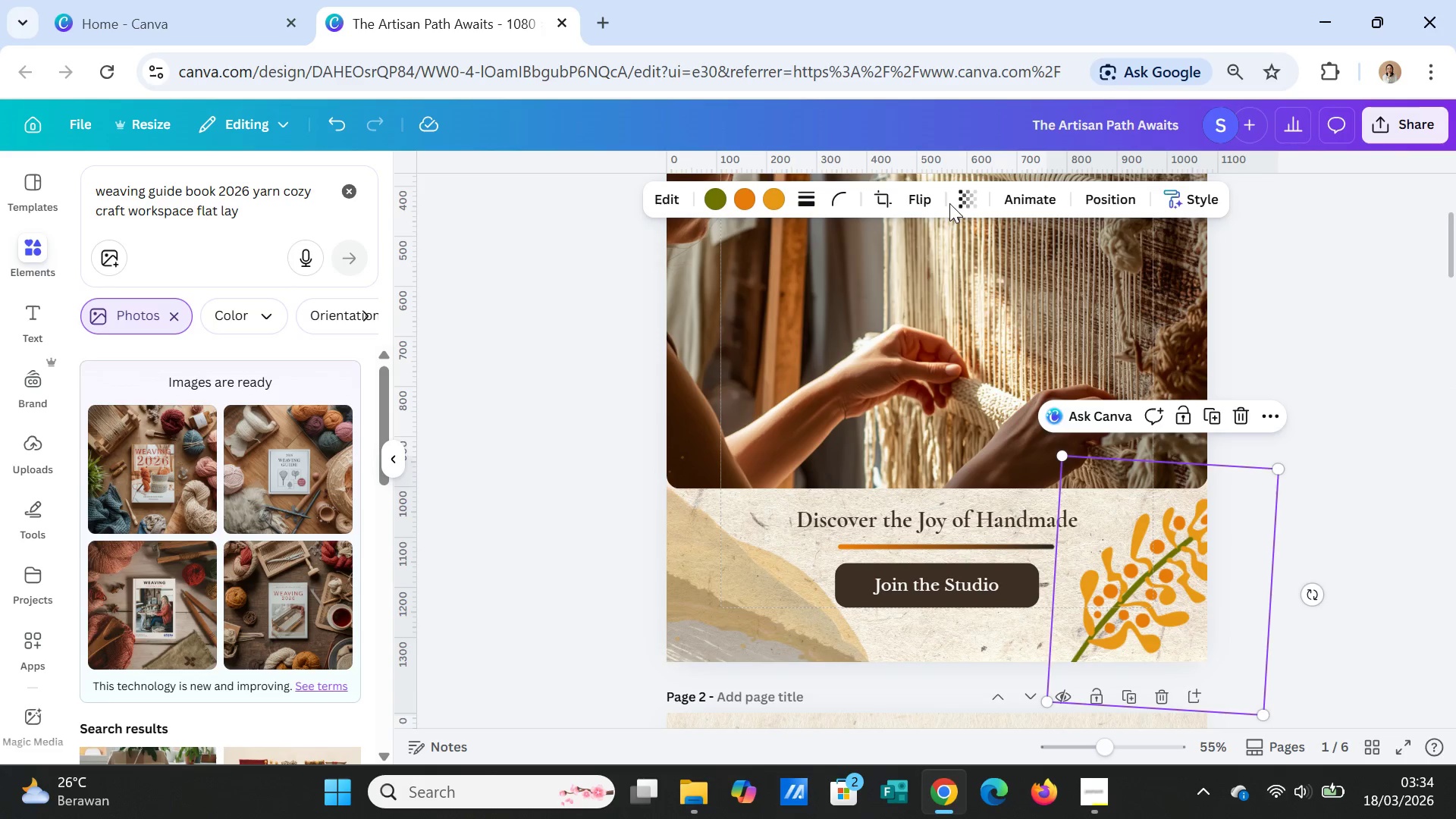 
left_click([962, 193])
 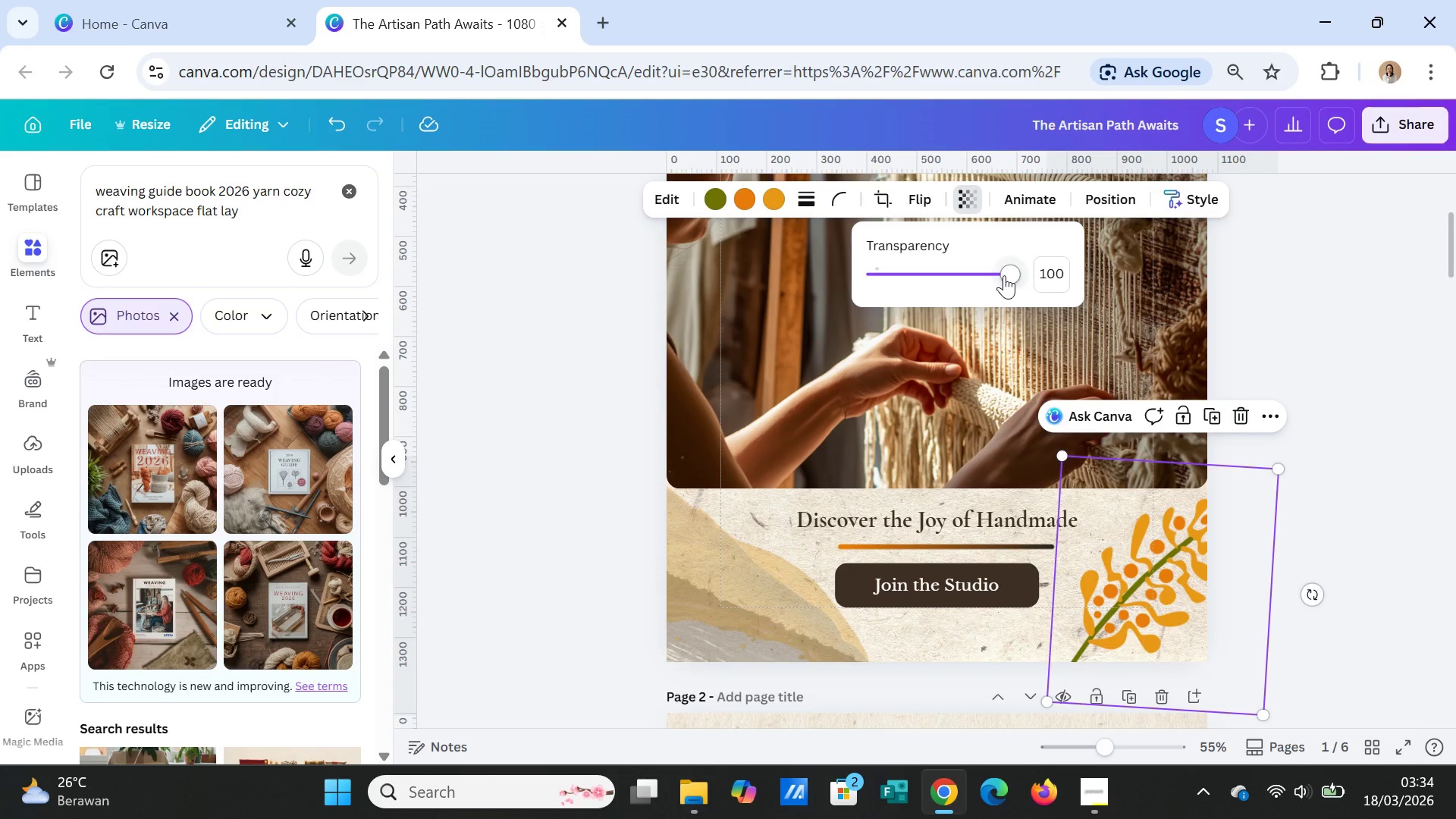 
left_click_drag(start_coordinate=[1004, 275], to_coordinate=[957, 267])
 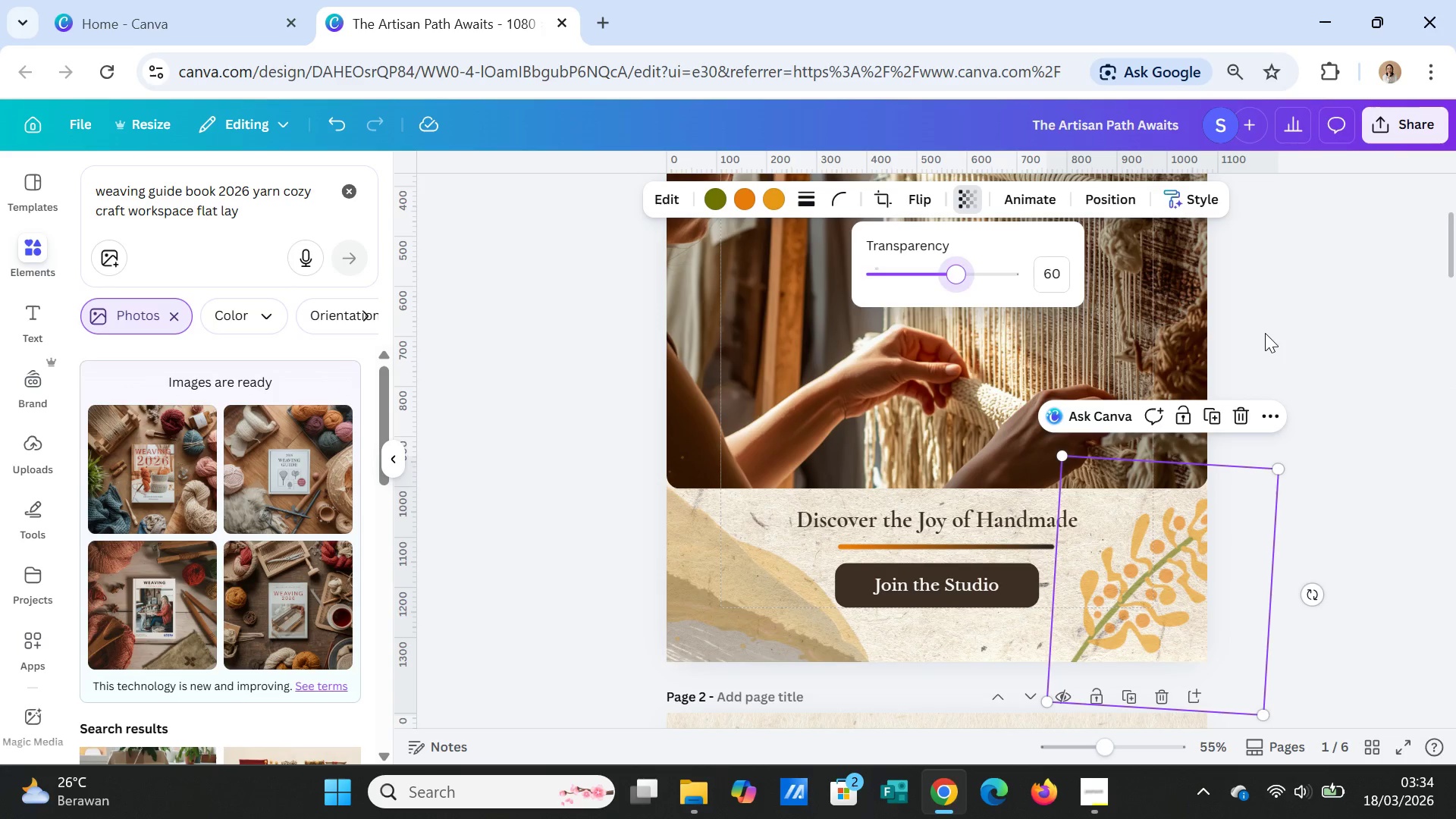 
left_click([1266, 332])
 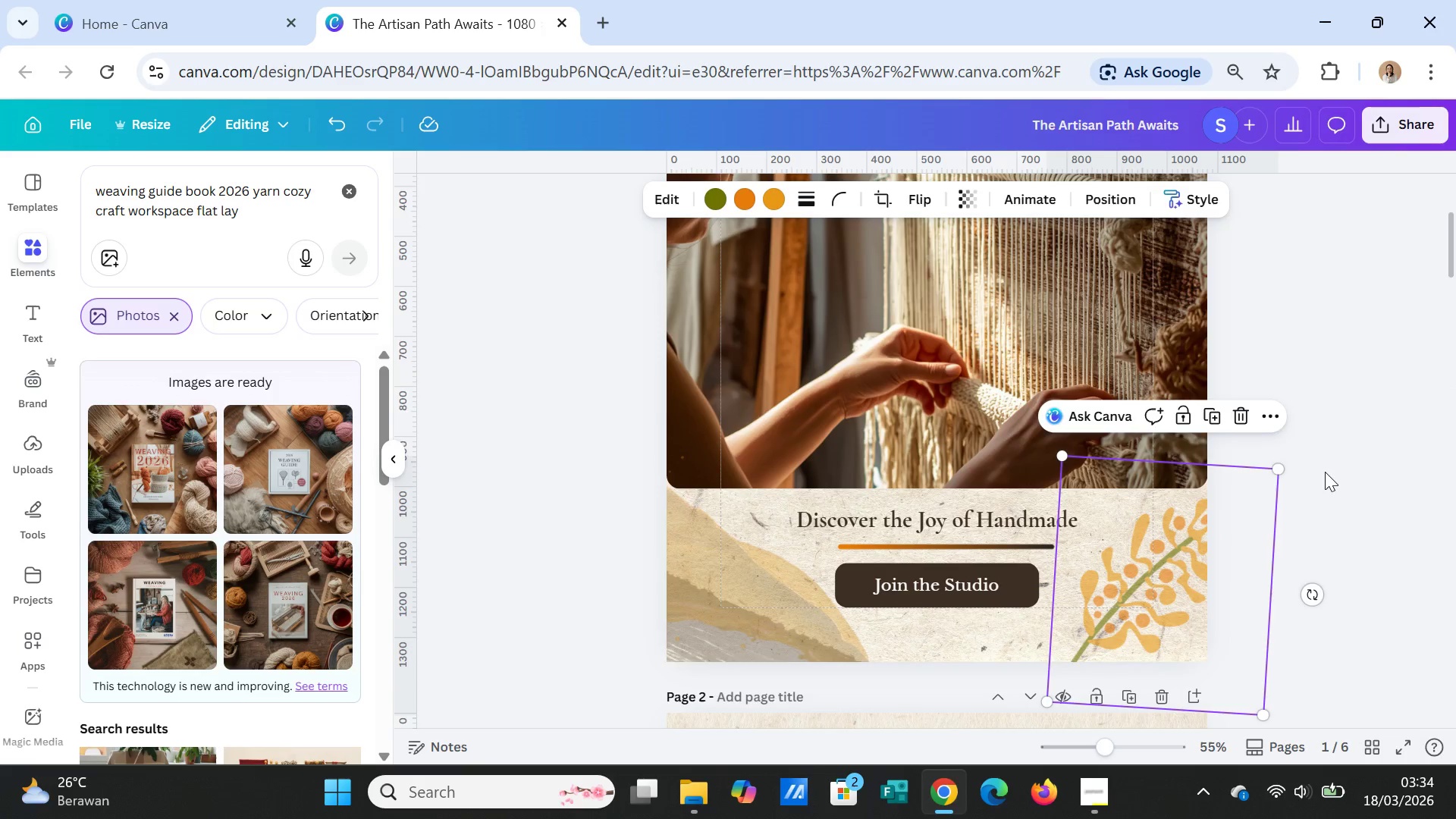 
scroll: coordinate [1332, 480], scroll_direction: down, amount: 2.0
 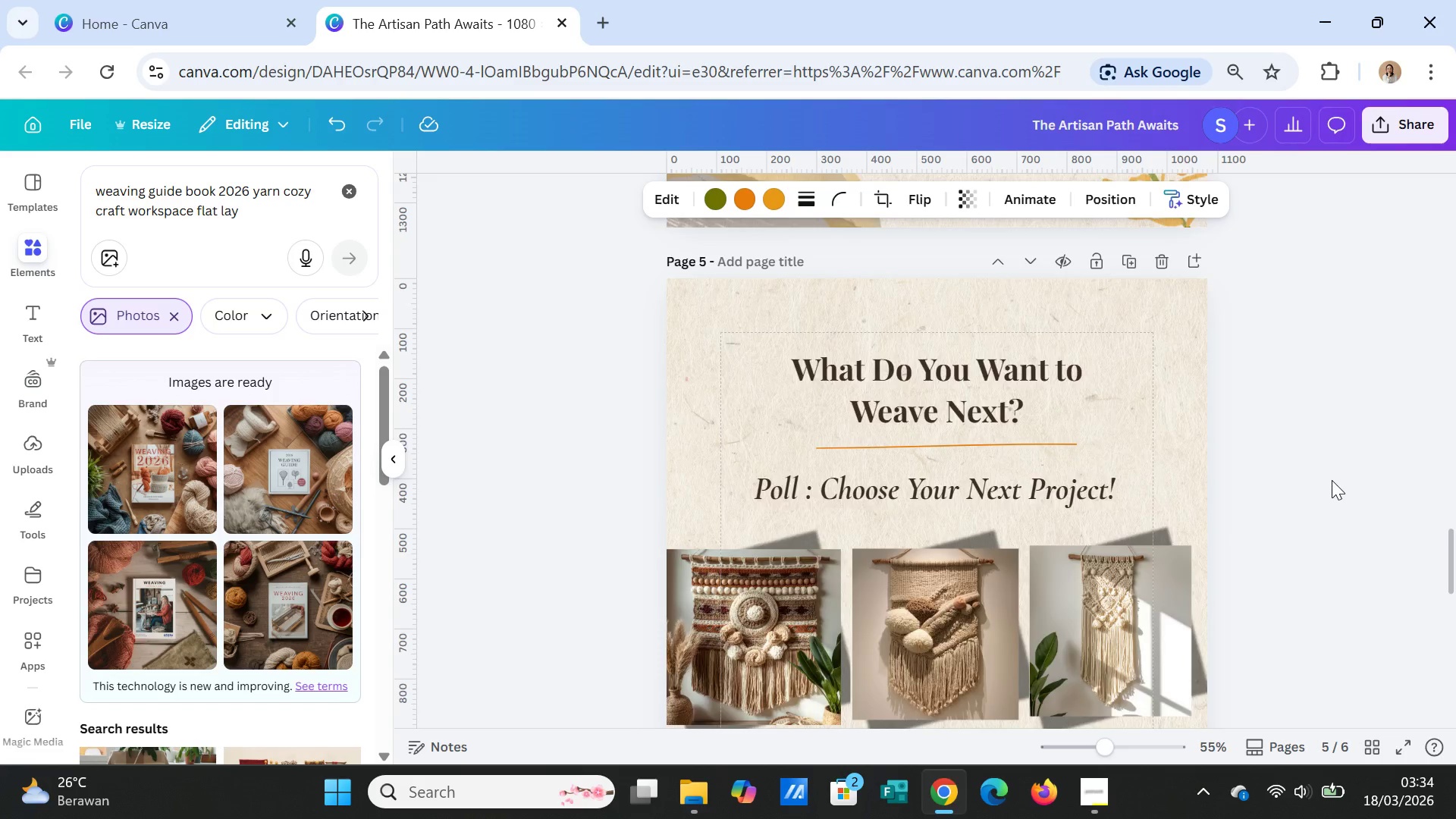 
left_click([1175, 551])
 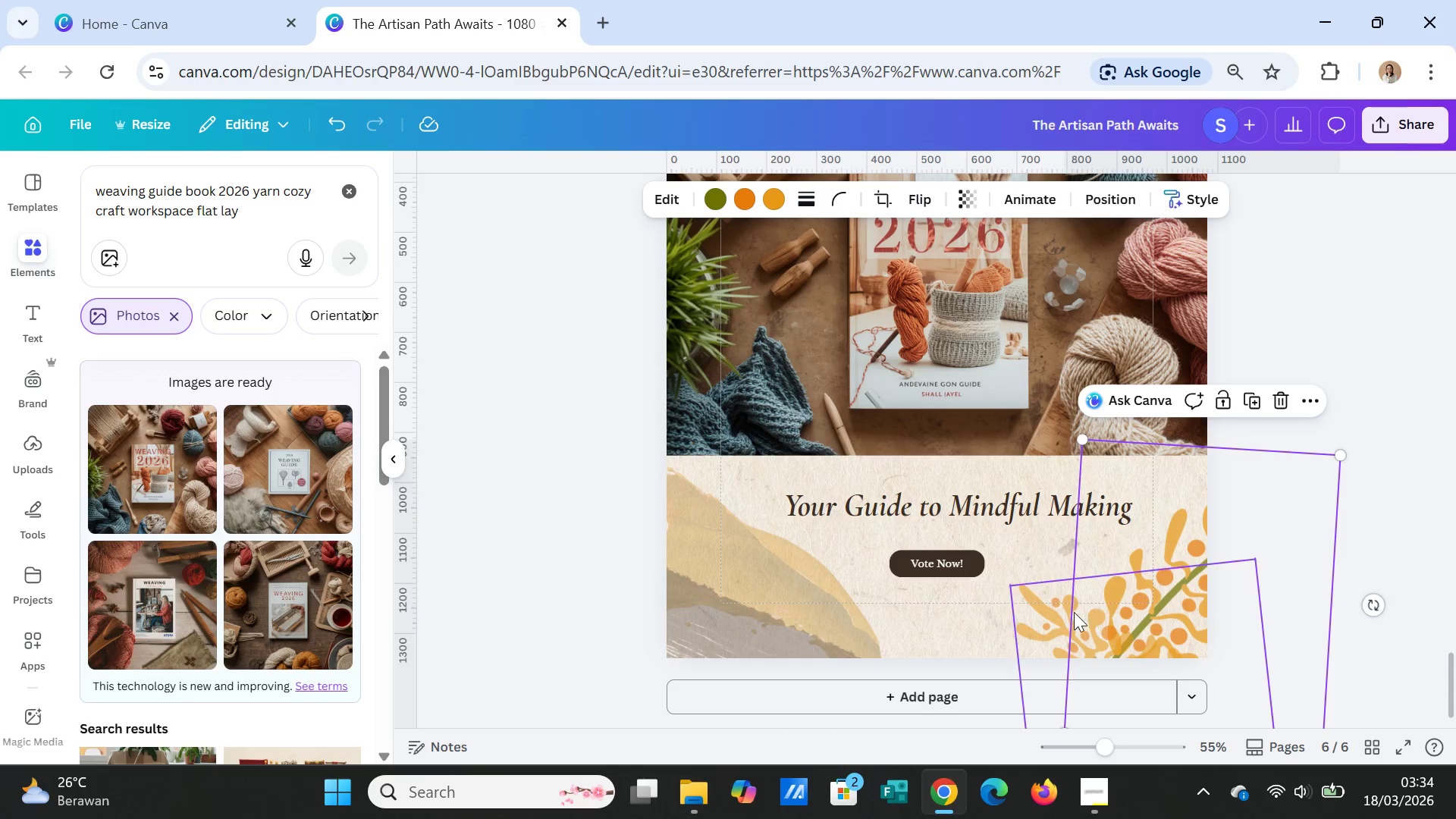 
left_click([1070, 614])
 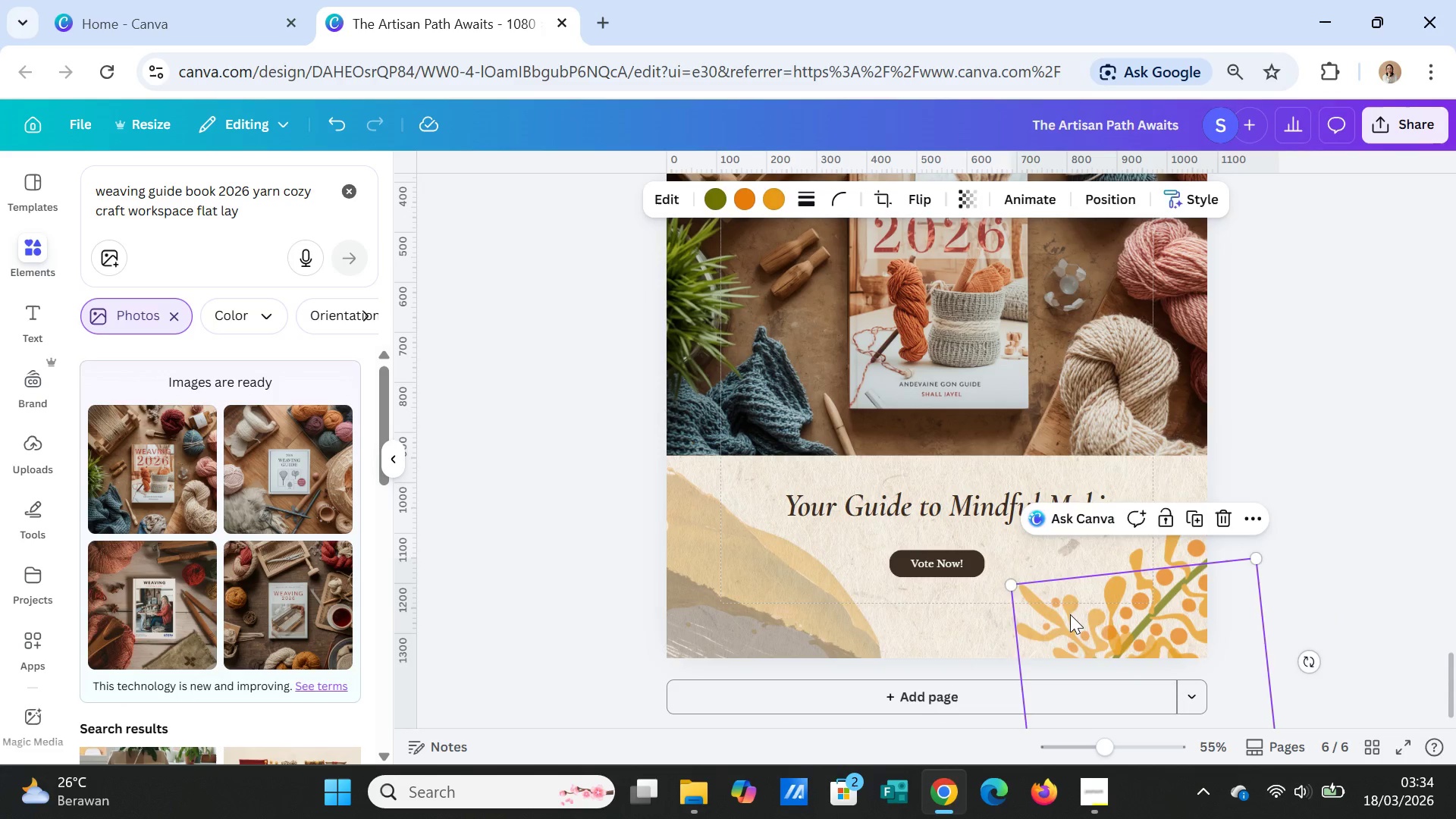 
key(Delete)
 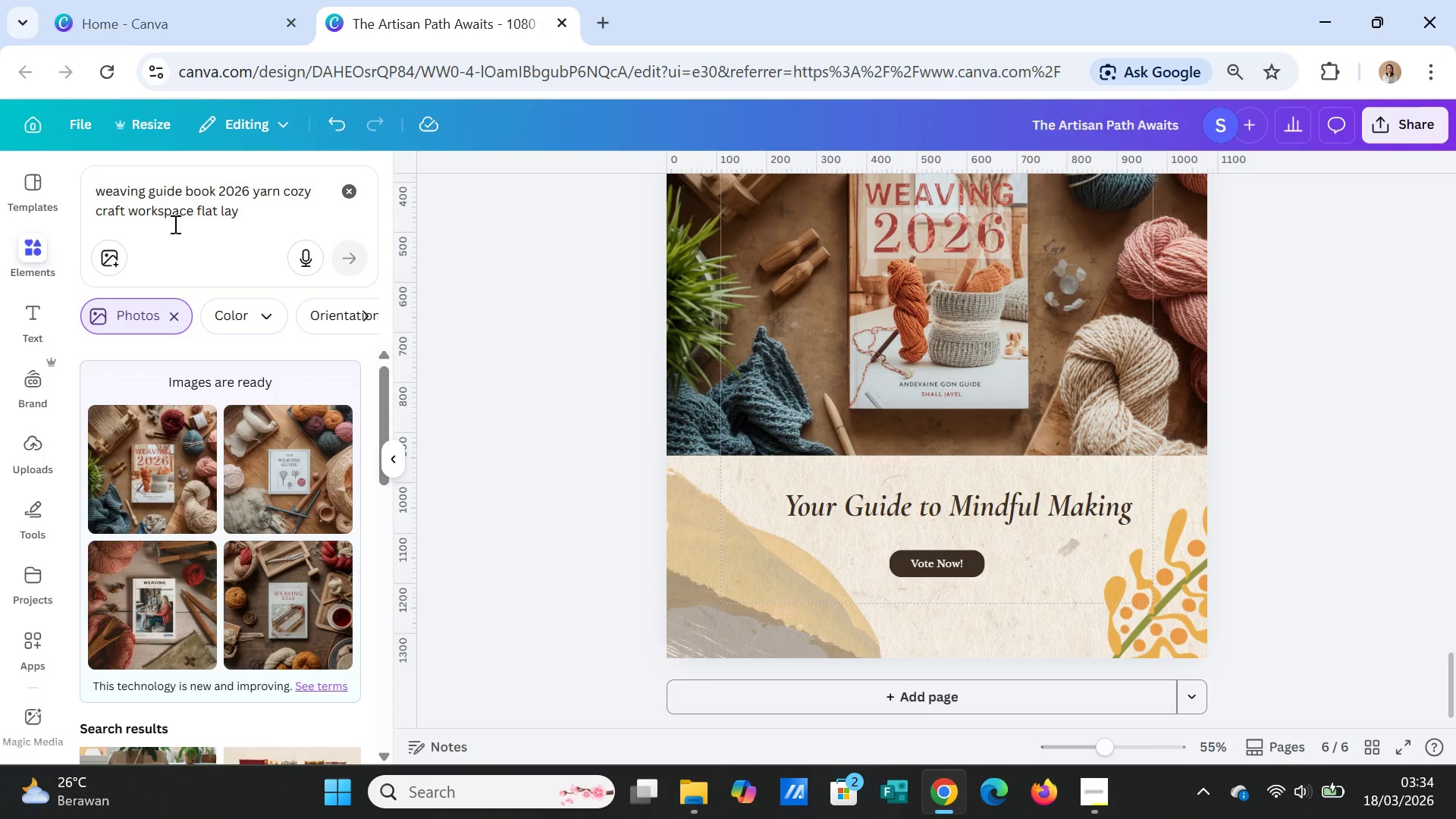 
left_click([352, 182])
 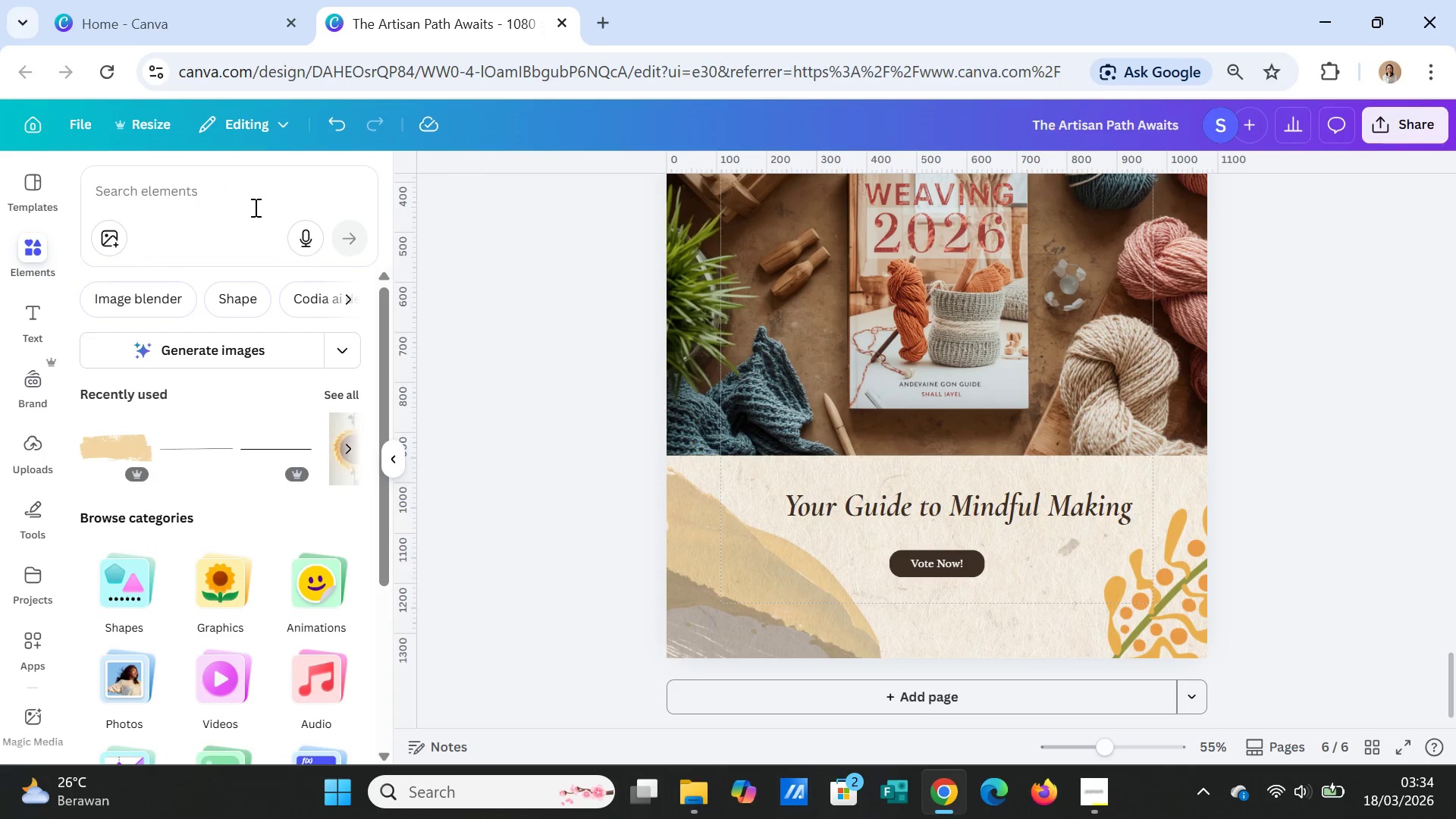 
left_click([254, 207])
 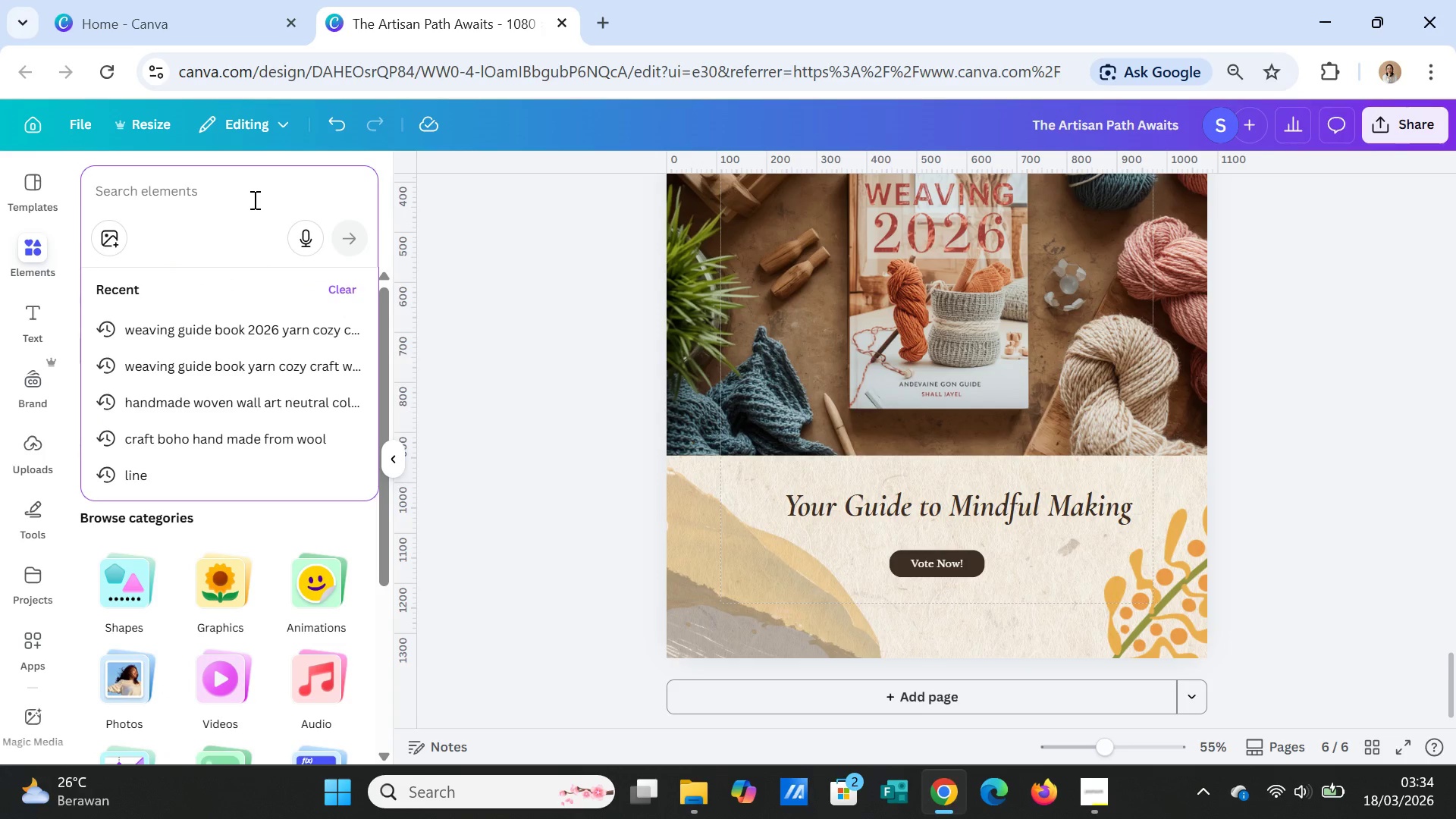 
type(chrysant flower)
 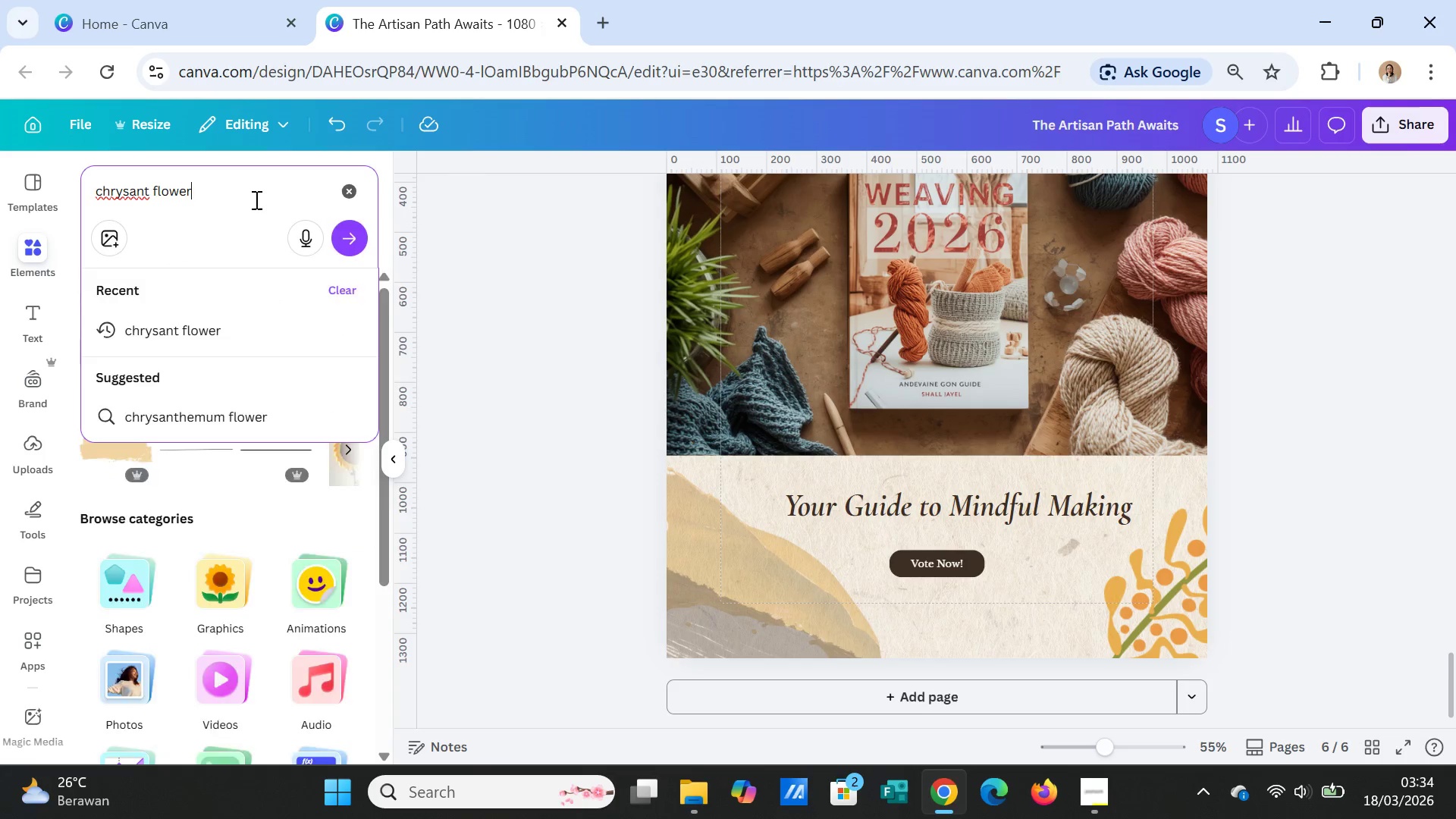 
key(Enter)
 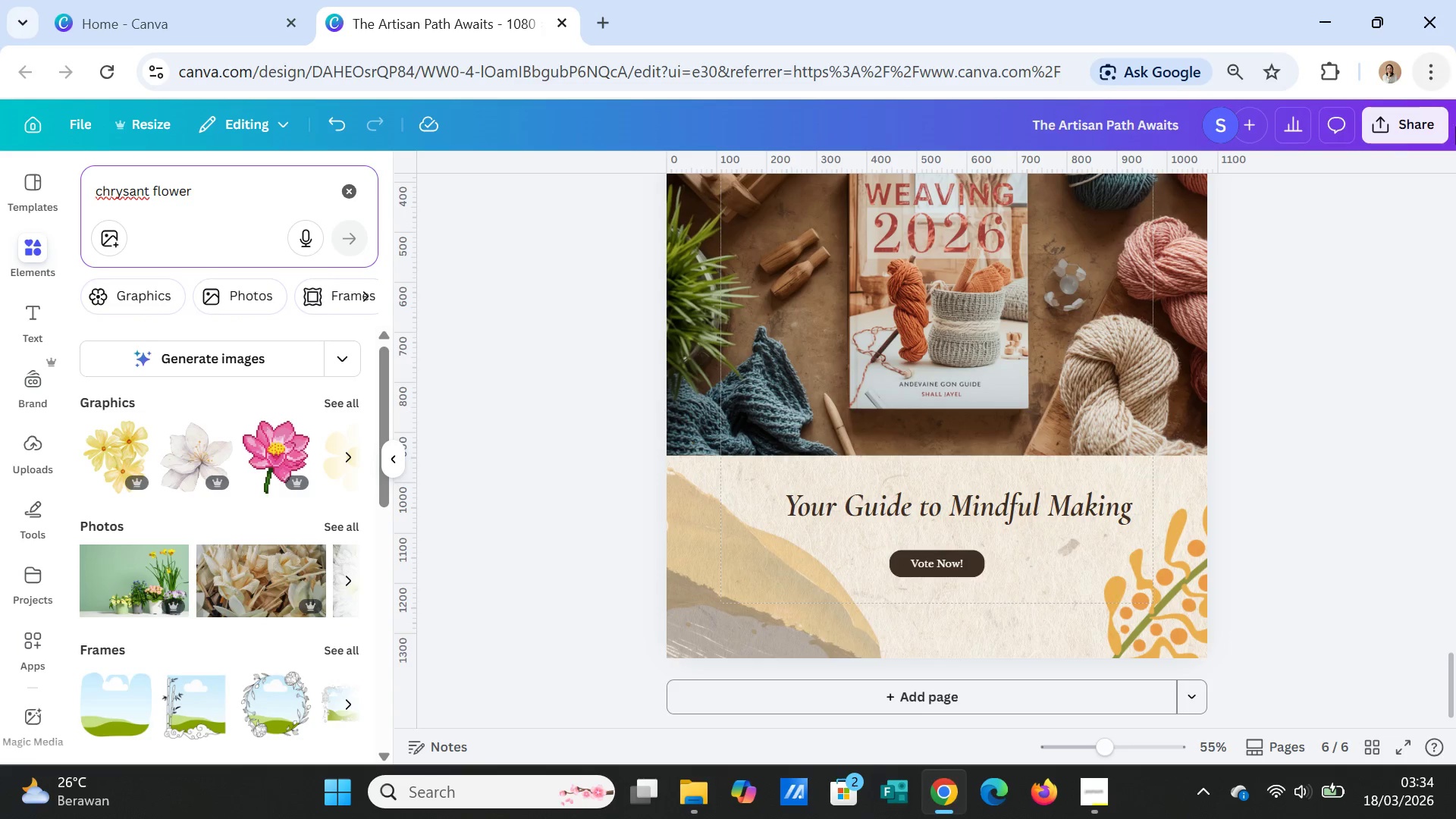 
wait(21.84)
 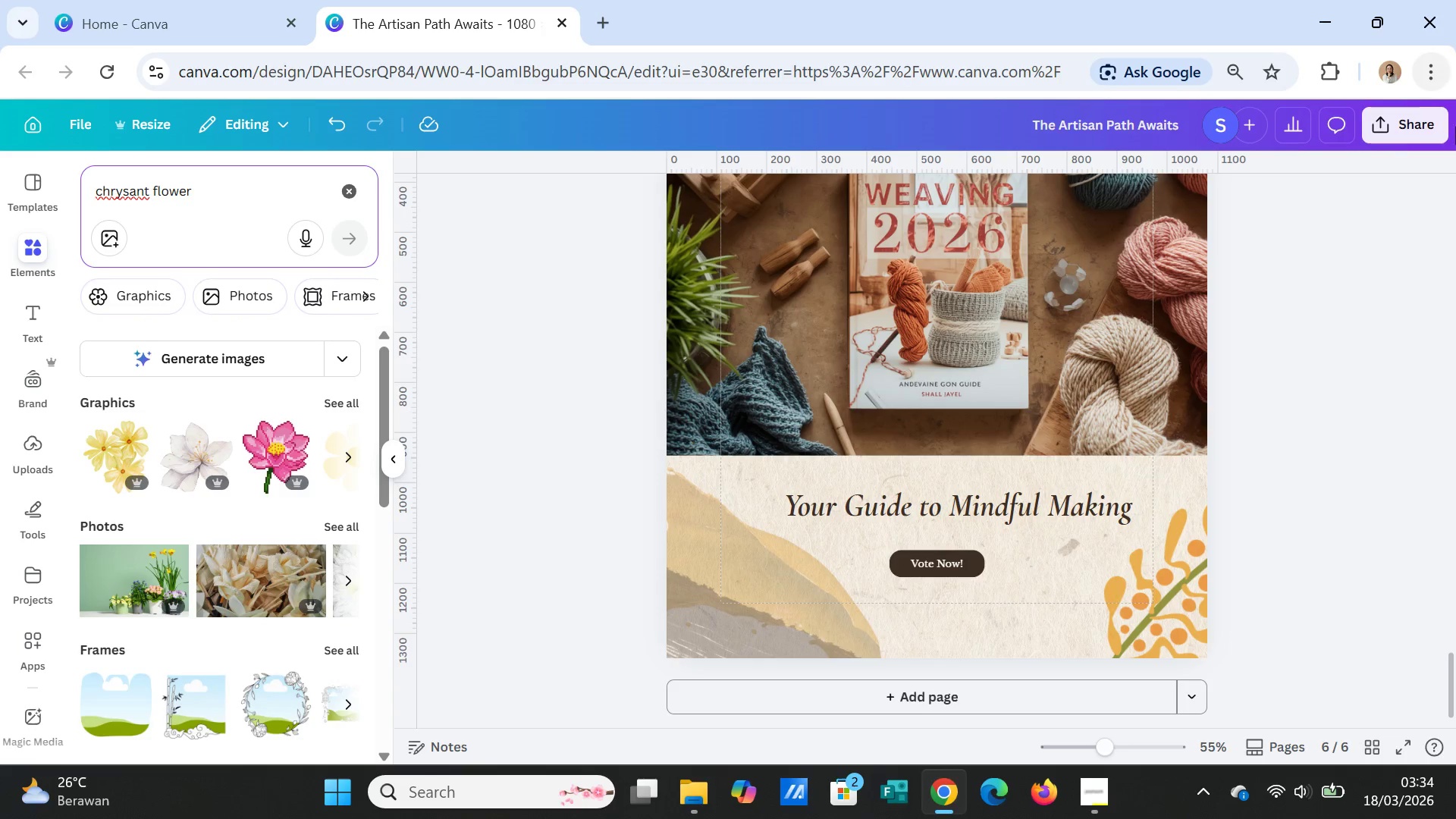 
left_click([351, 392])
 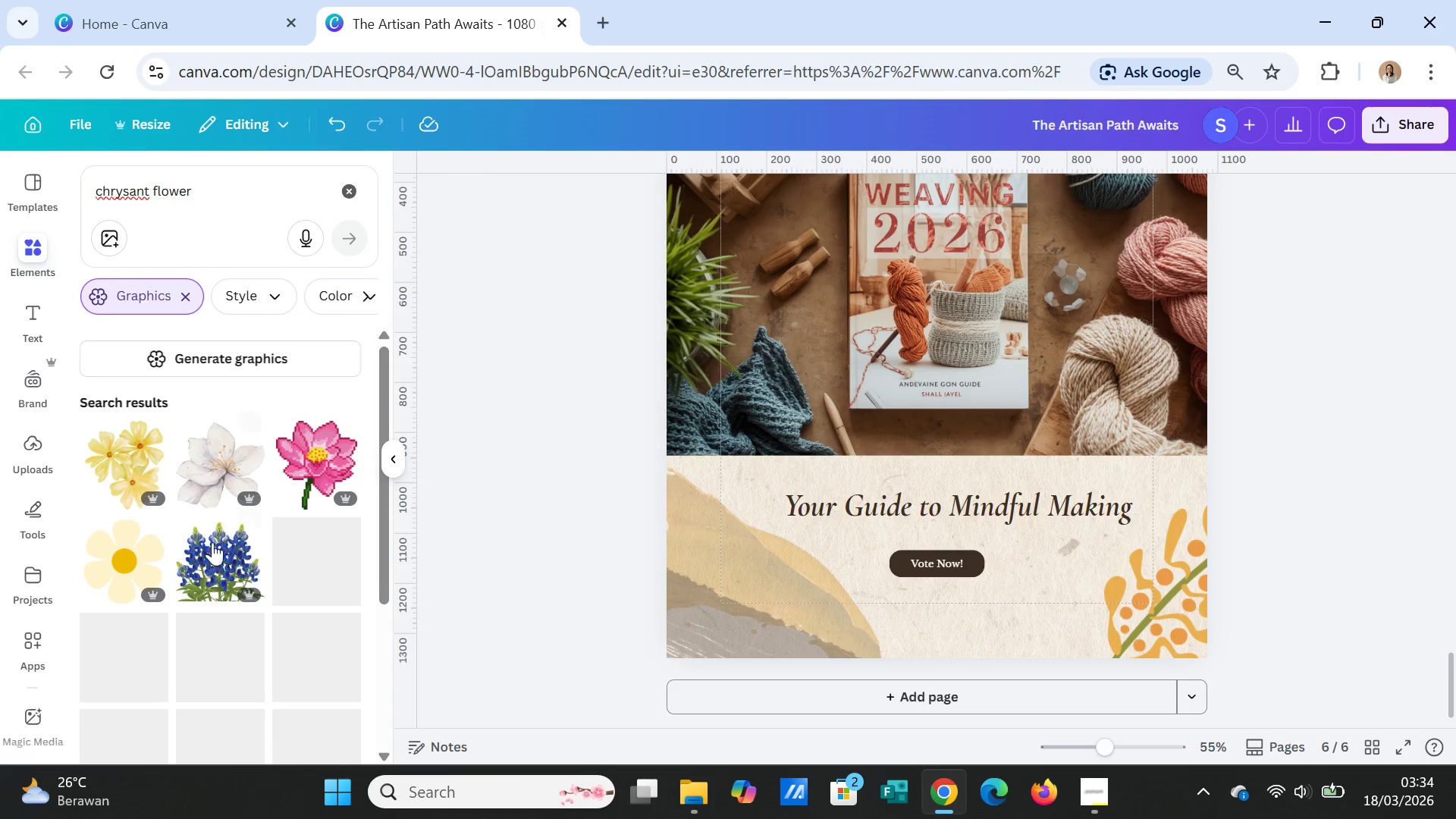 
scroll: coordinate [215, 587], scroll_direction: down, amount: 12.0
 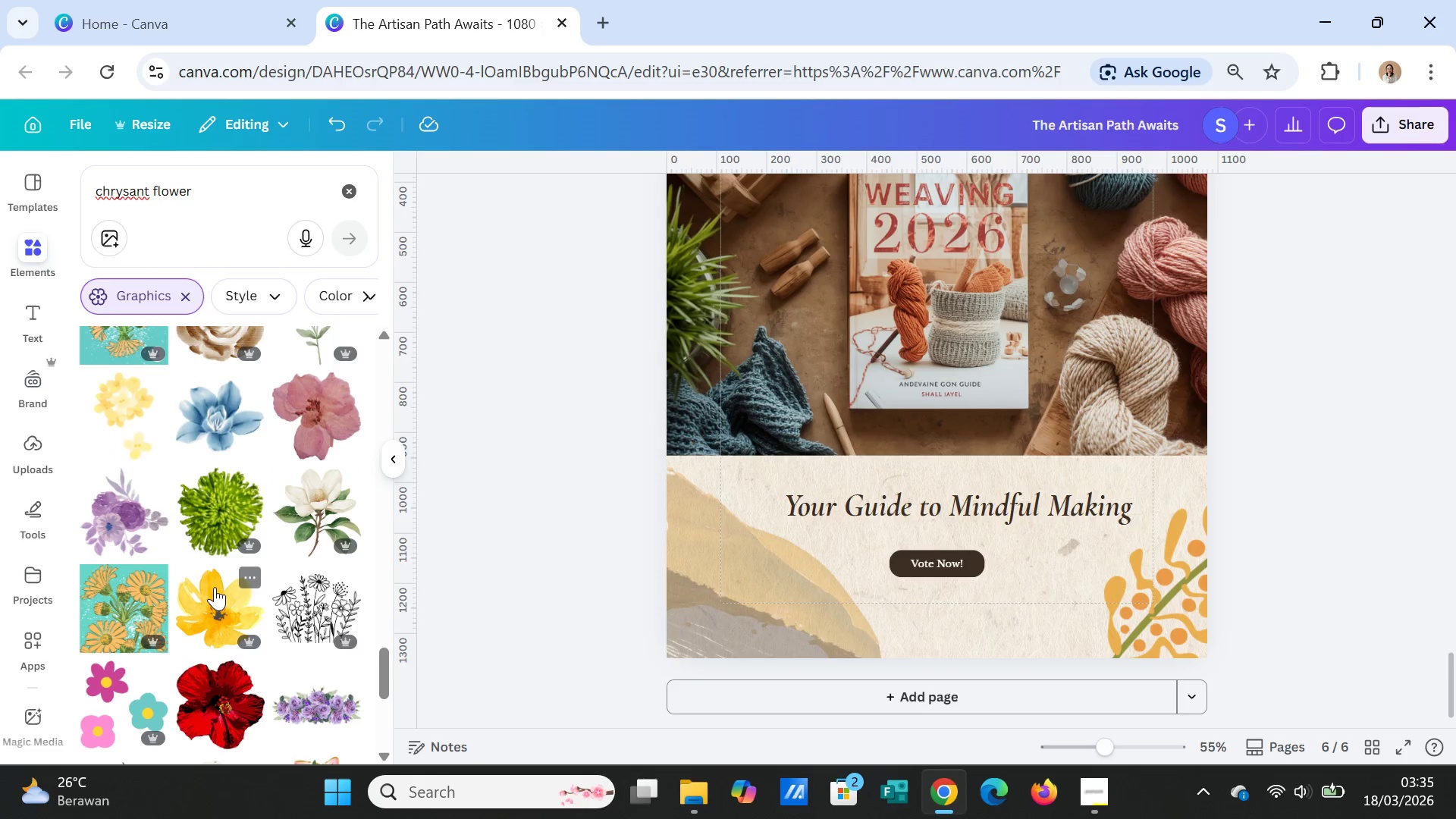 
scroll: coordinate [215, 586], scroll_direction: down, amount: 10.0
 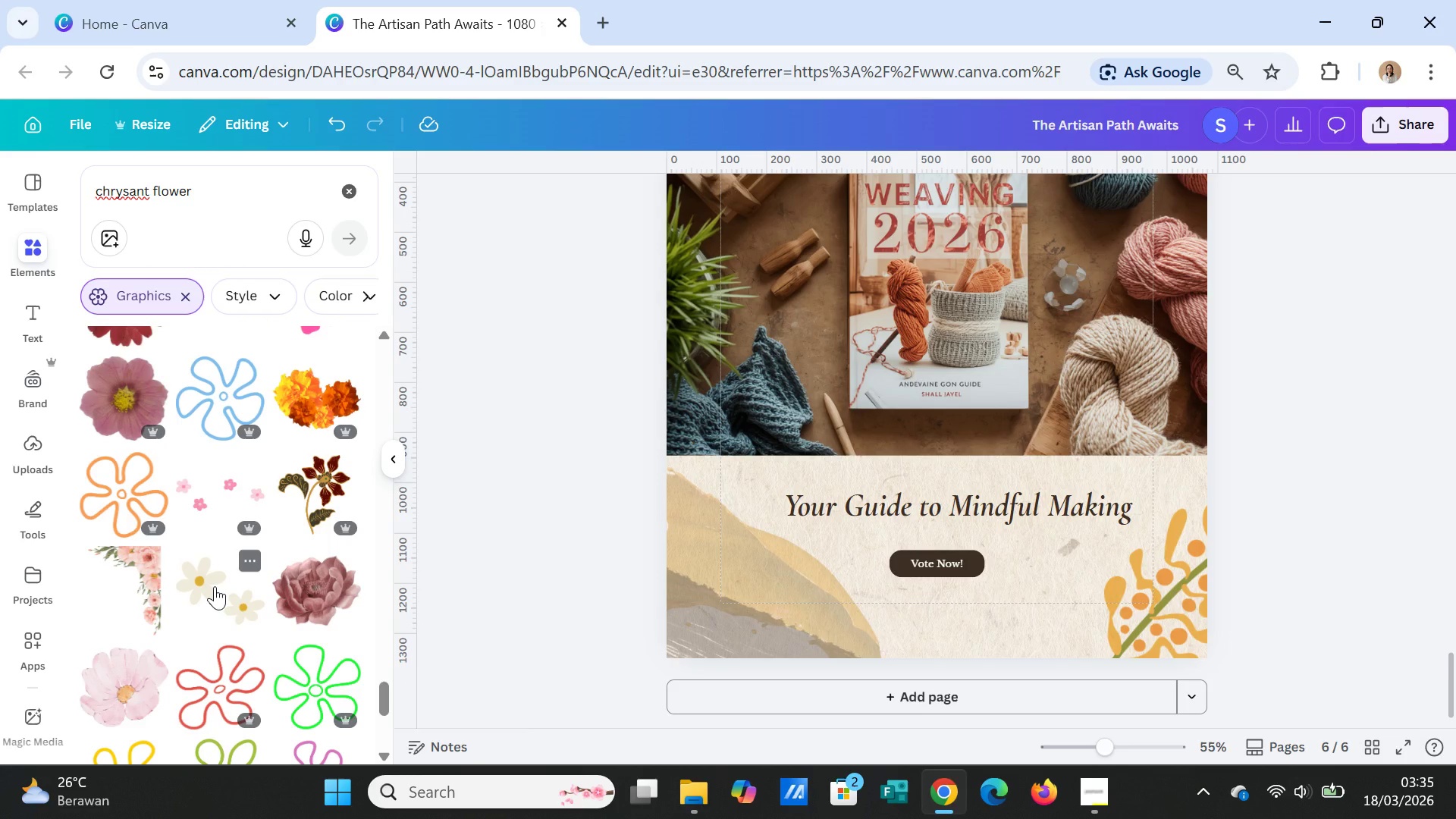 
scroll: coordinate [215, 586], scroll_direction: down, amount: 14.0
 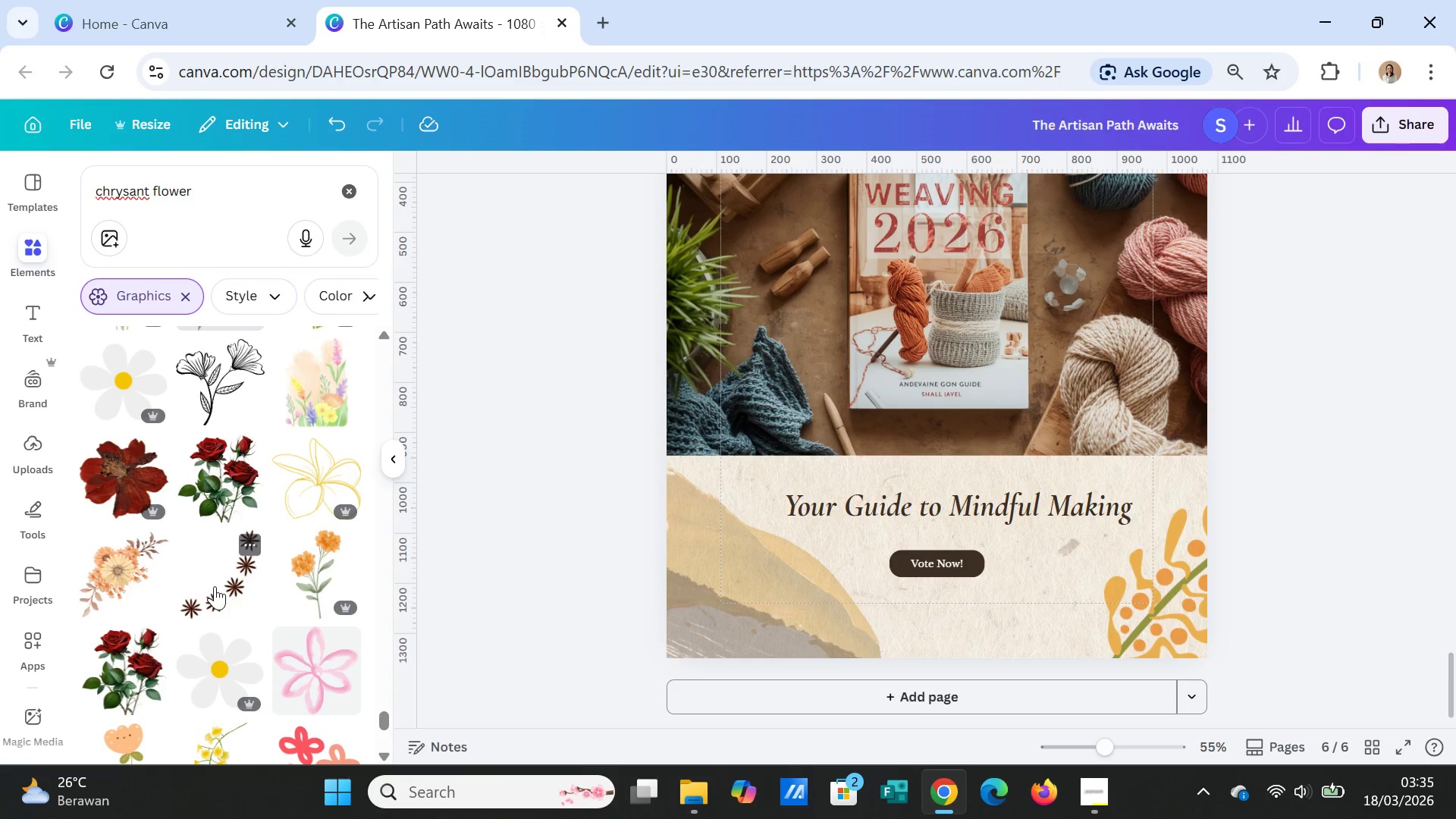 
scroll: coordinate [215, 585], scroll_direction: down, amount: 14.0
 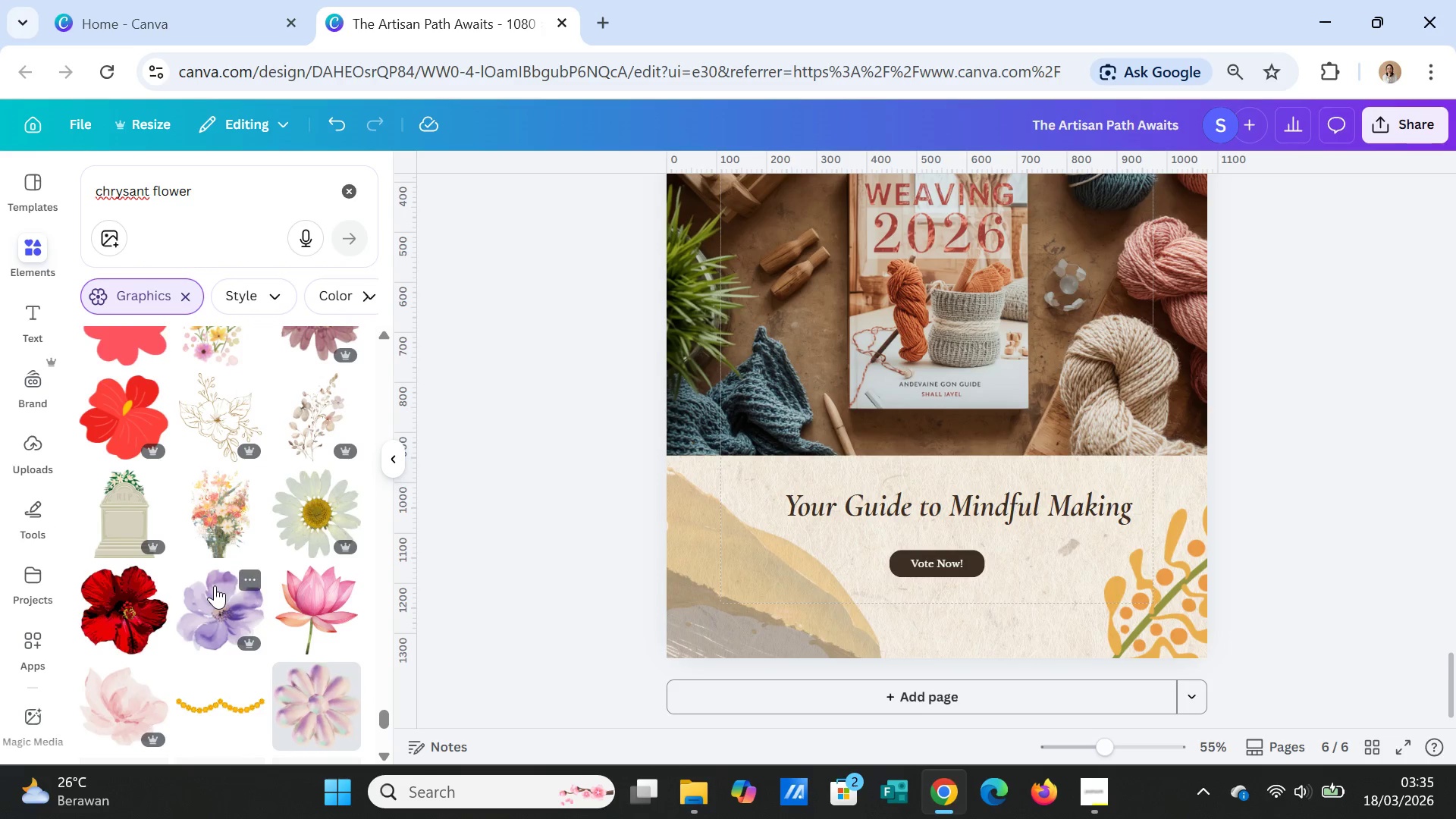 
scroll: coordinate [256, 587], scroll_direction: down, amount: 13.0
 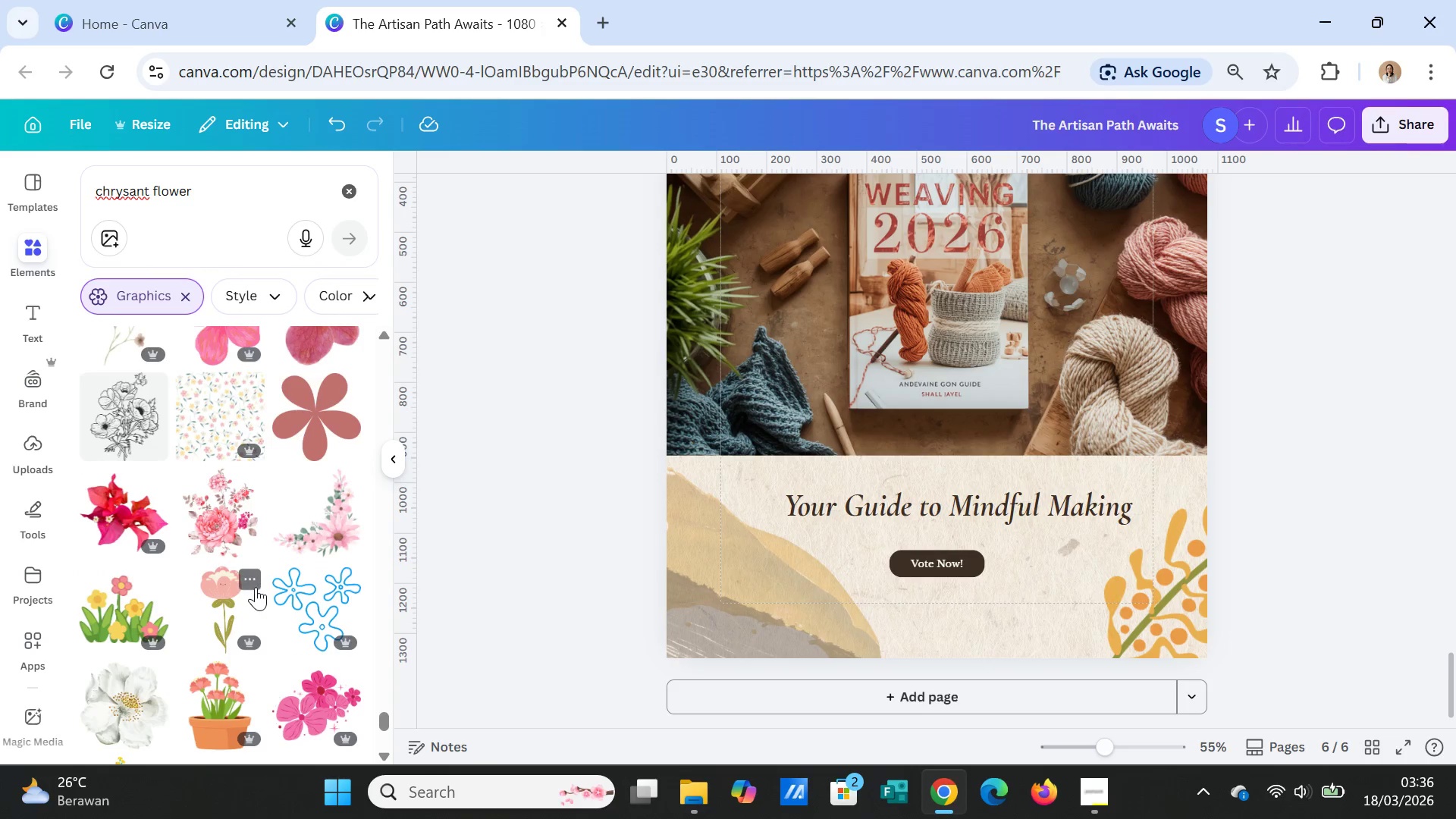 
scroll: coordinate [256, 587], scroll_direction: down, amount: 4.0
 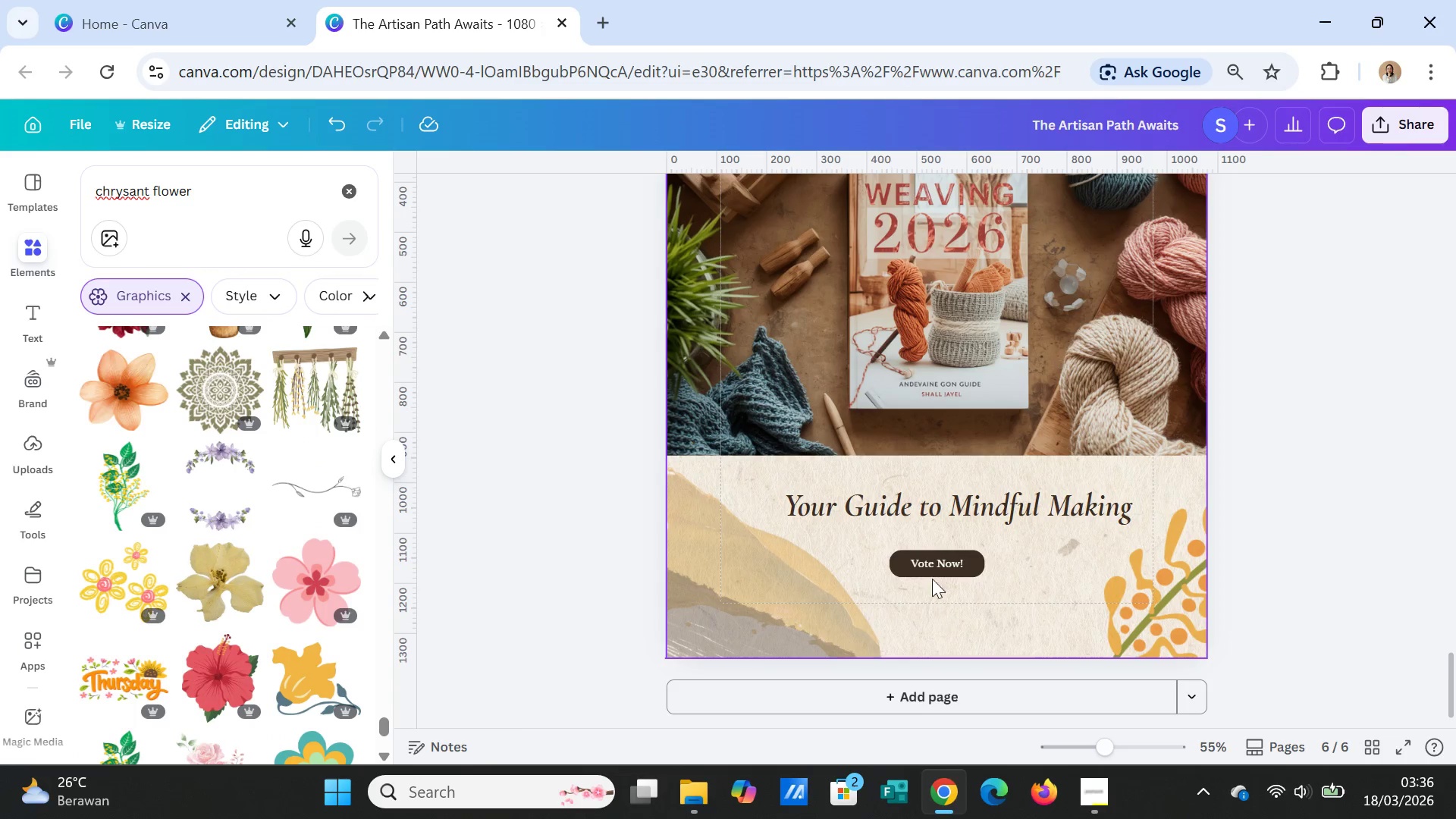 
double_click([932, 560])
 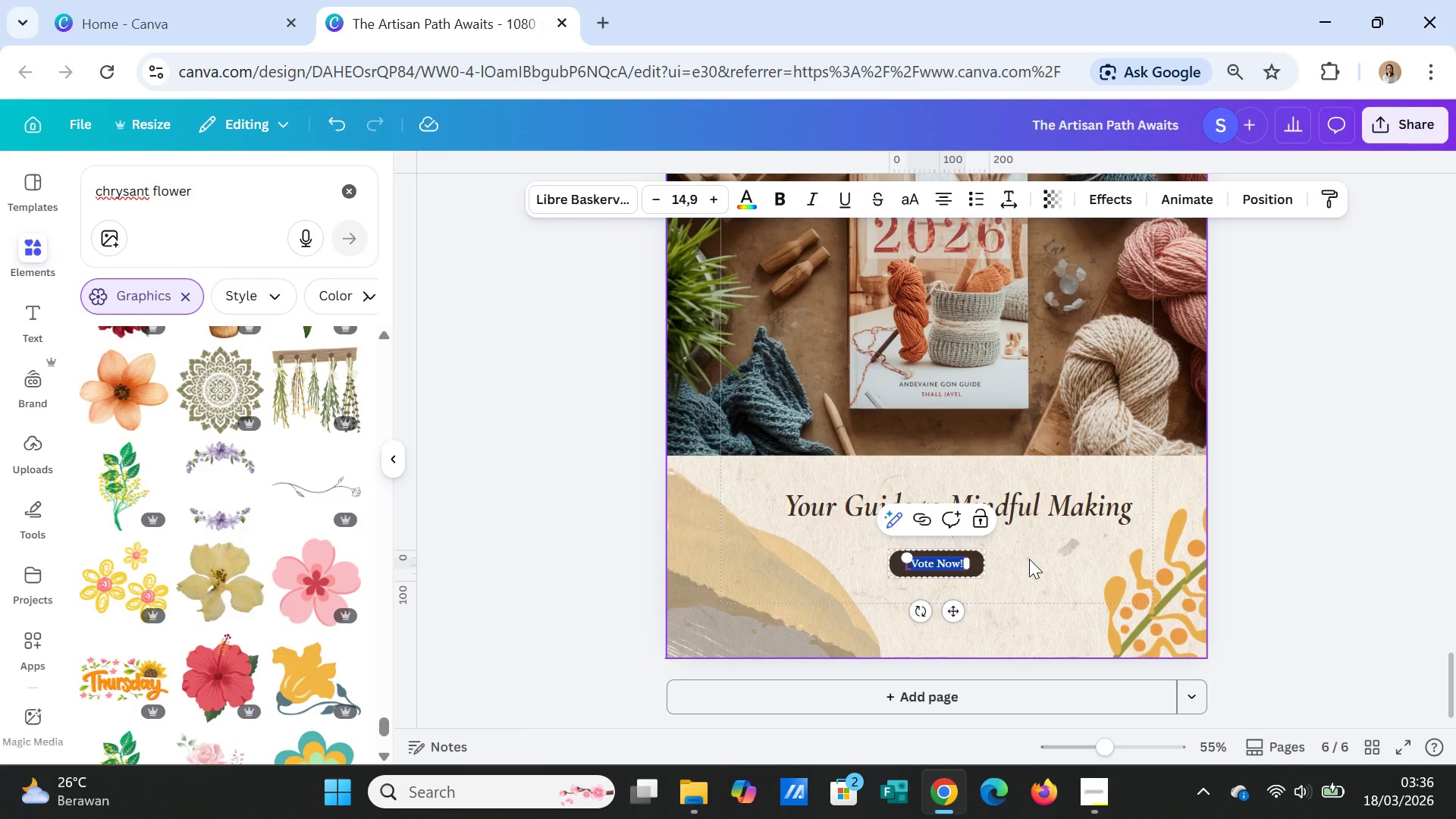 
wait(7.86)
 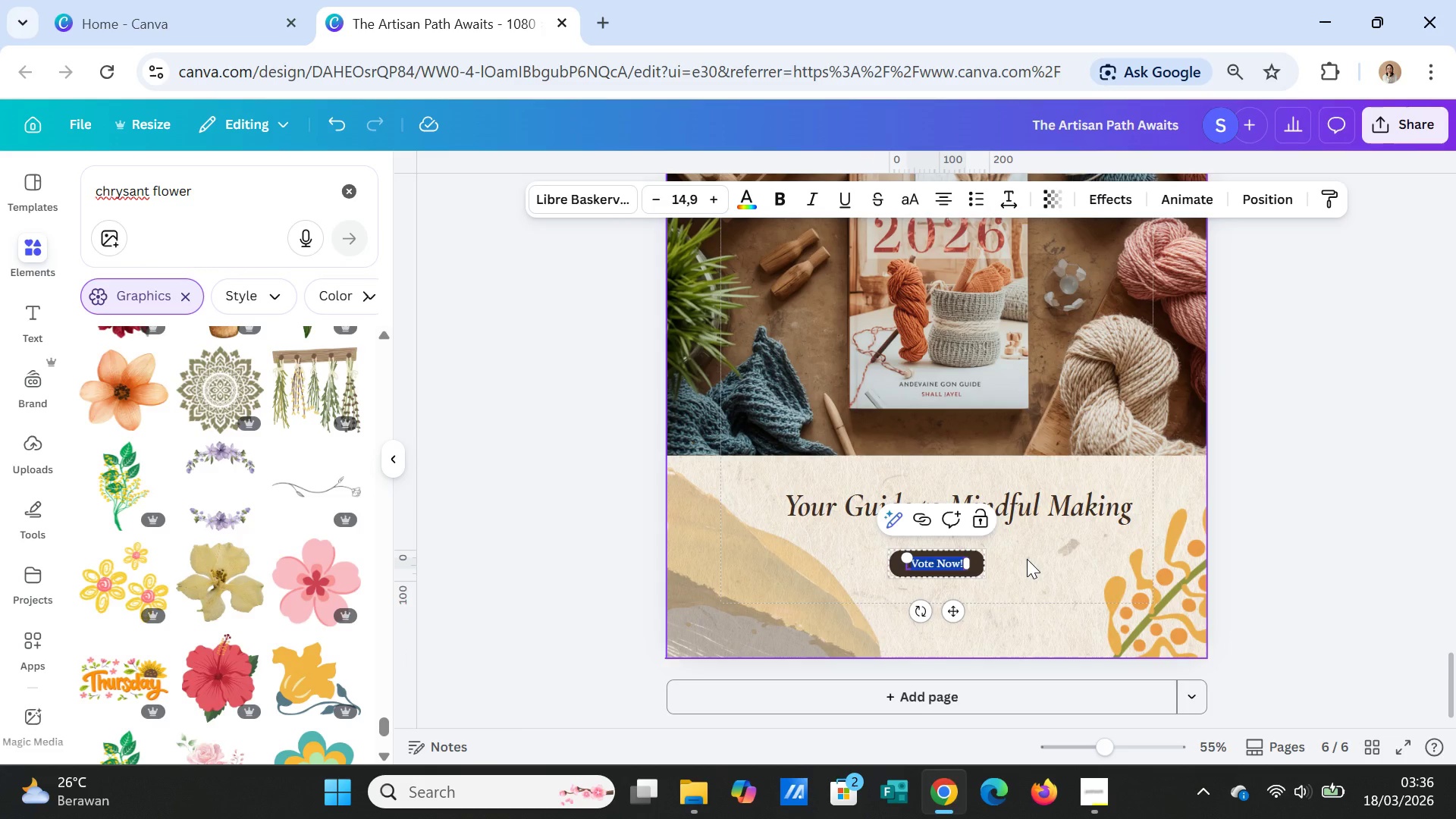 
type(Guide the )
key(Backspace)
key(Backspace)
key(Backspace)
key(Backspace)
key(Backspace)
key(Backspace)
key(Backspace)
key(Backspace)
key(Backspace)
type(et the Guide)
 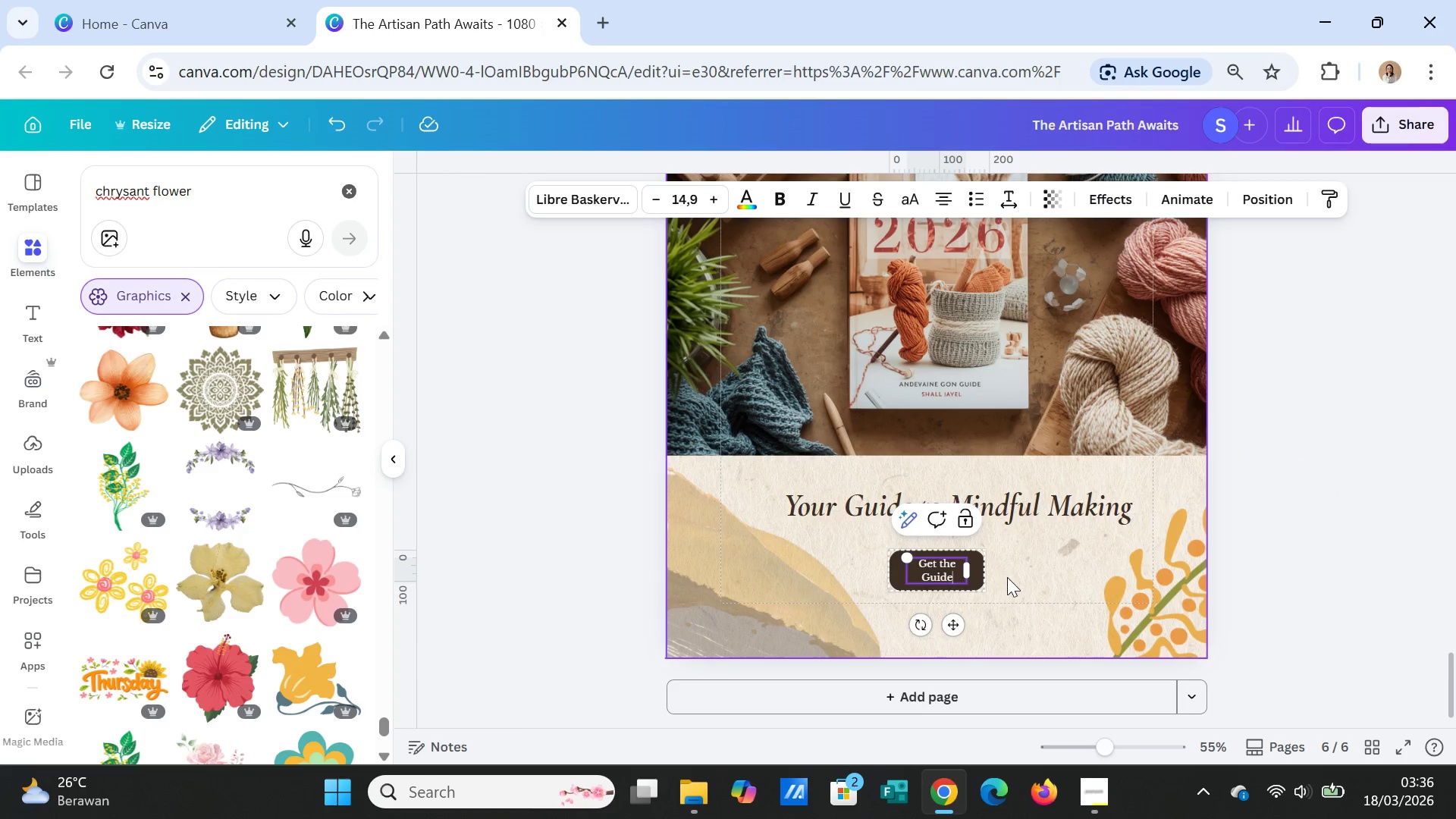 
left_click([976, 564])
 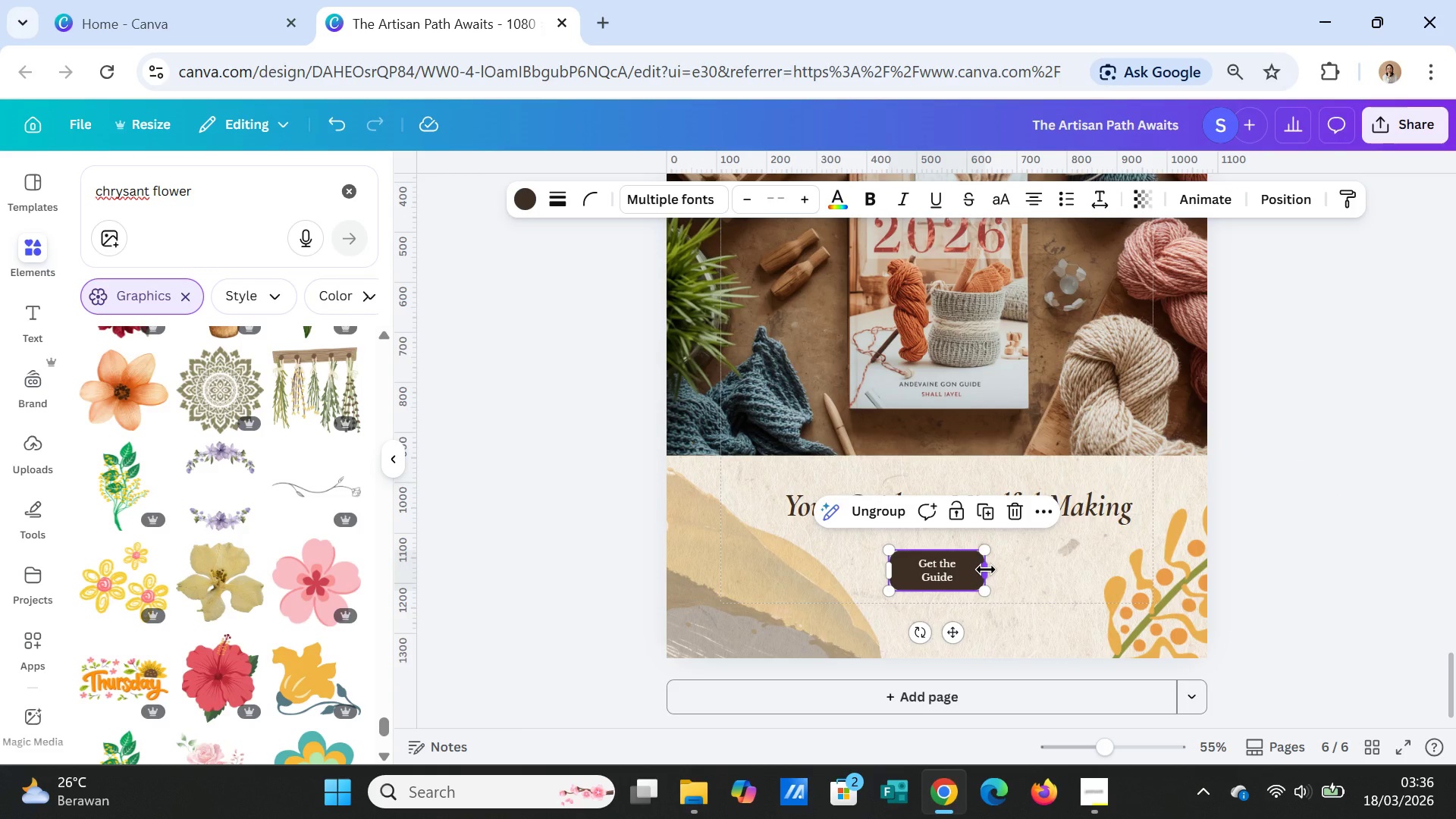 
left_click_drag(start_coordinate=[986, 570], to_coordinate=[1009, 570])
 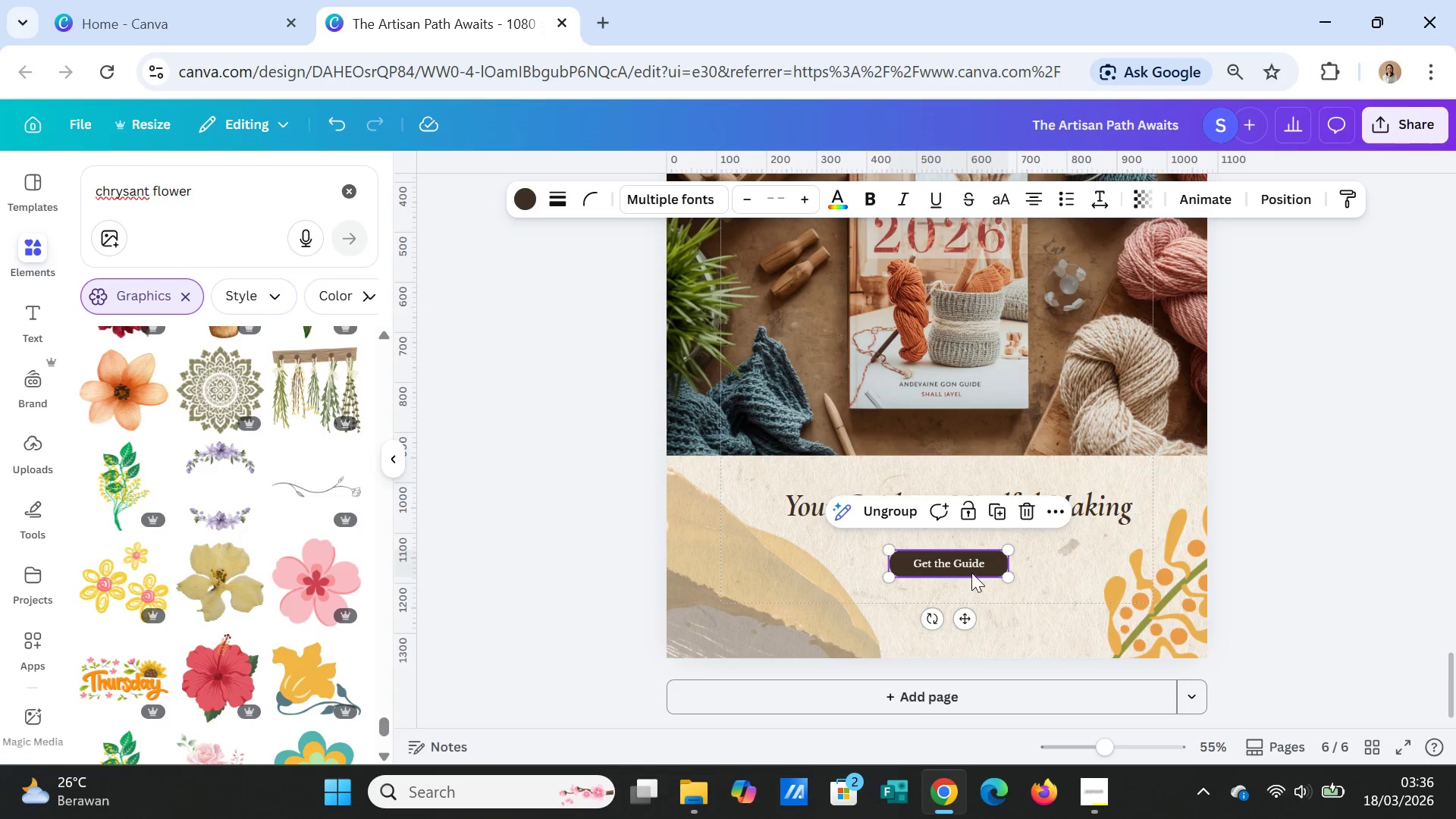 
left_click([993, 570])
 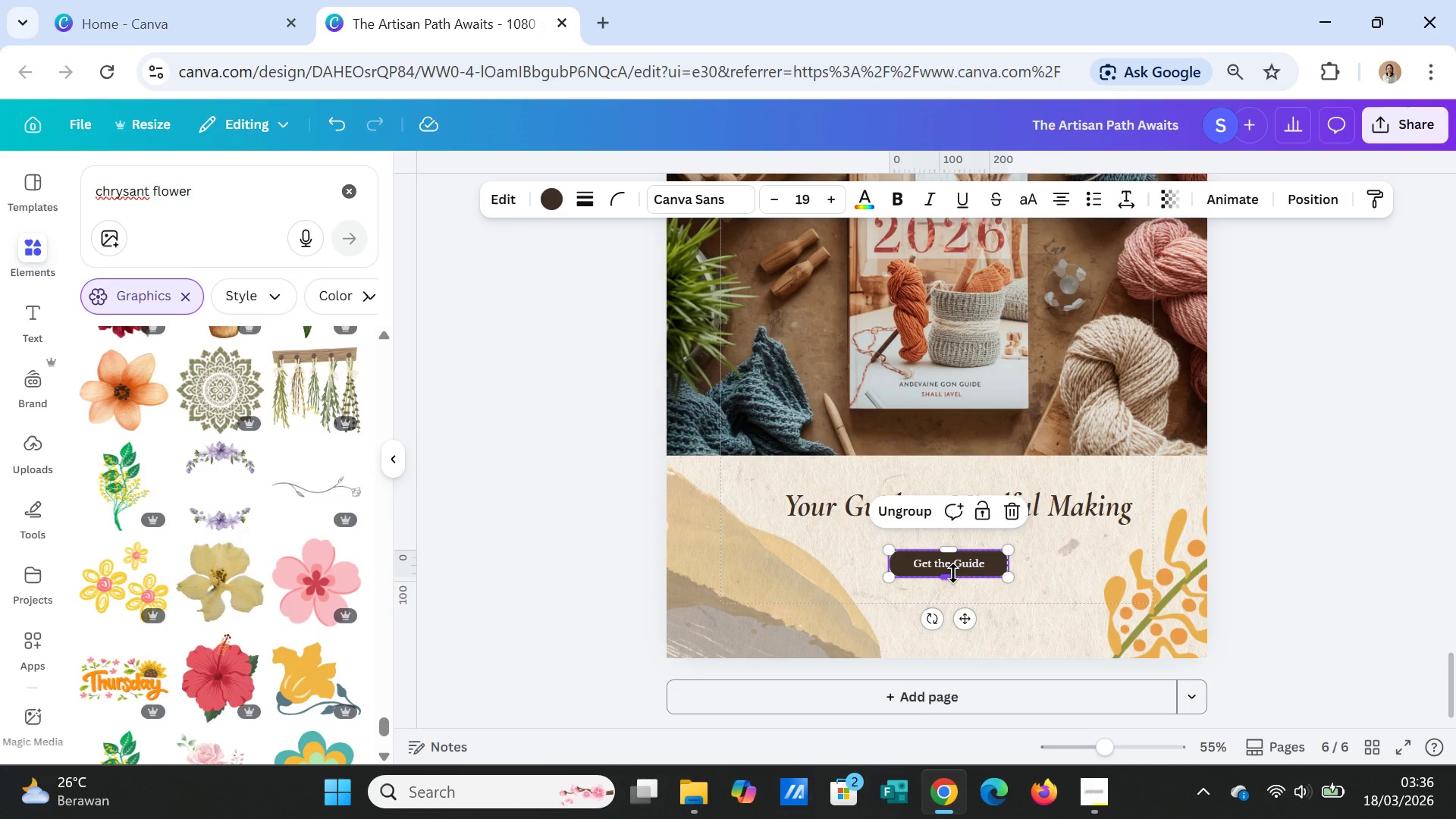 
left_click_drag(start_coordinate=[951, 576], to_coordinate=[951, 583])
 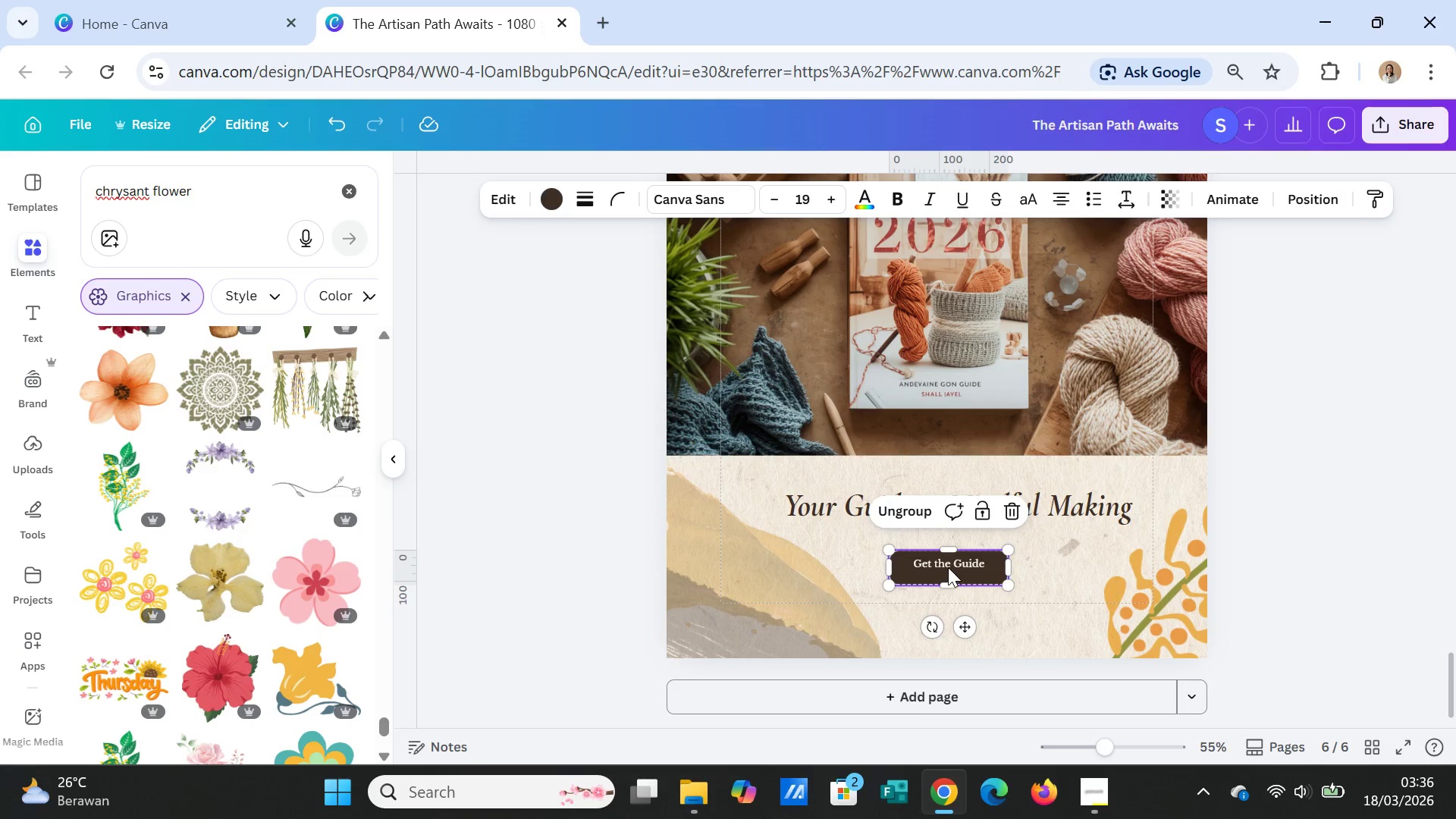 
left_click([948, 566])
 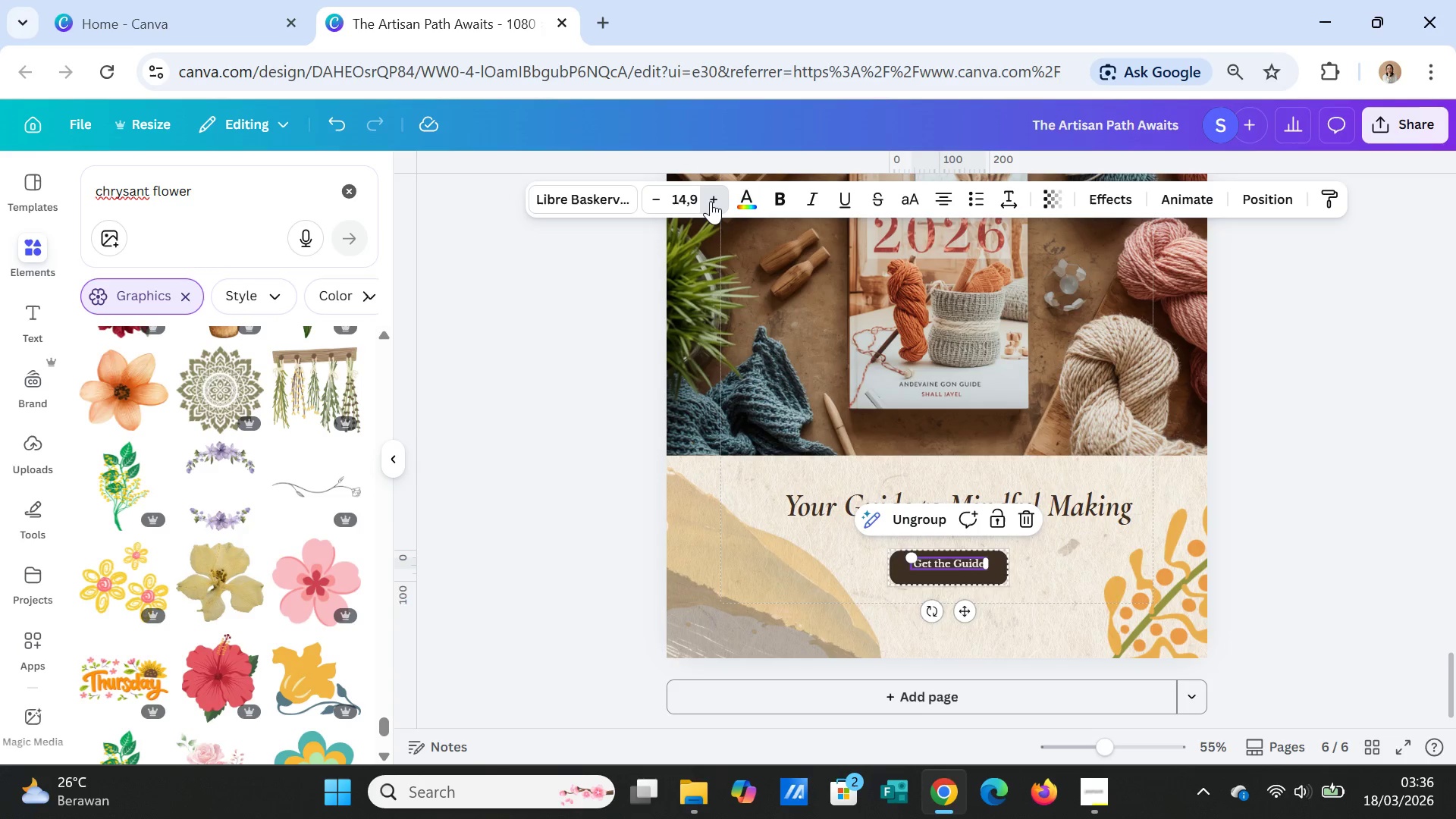 
left_click([711, 201])
 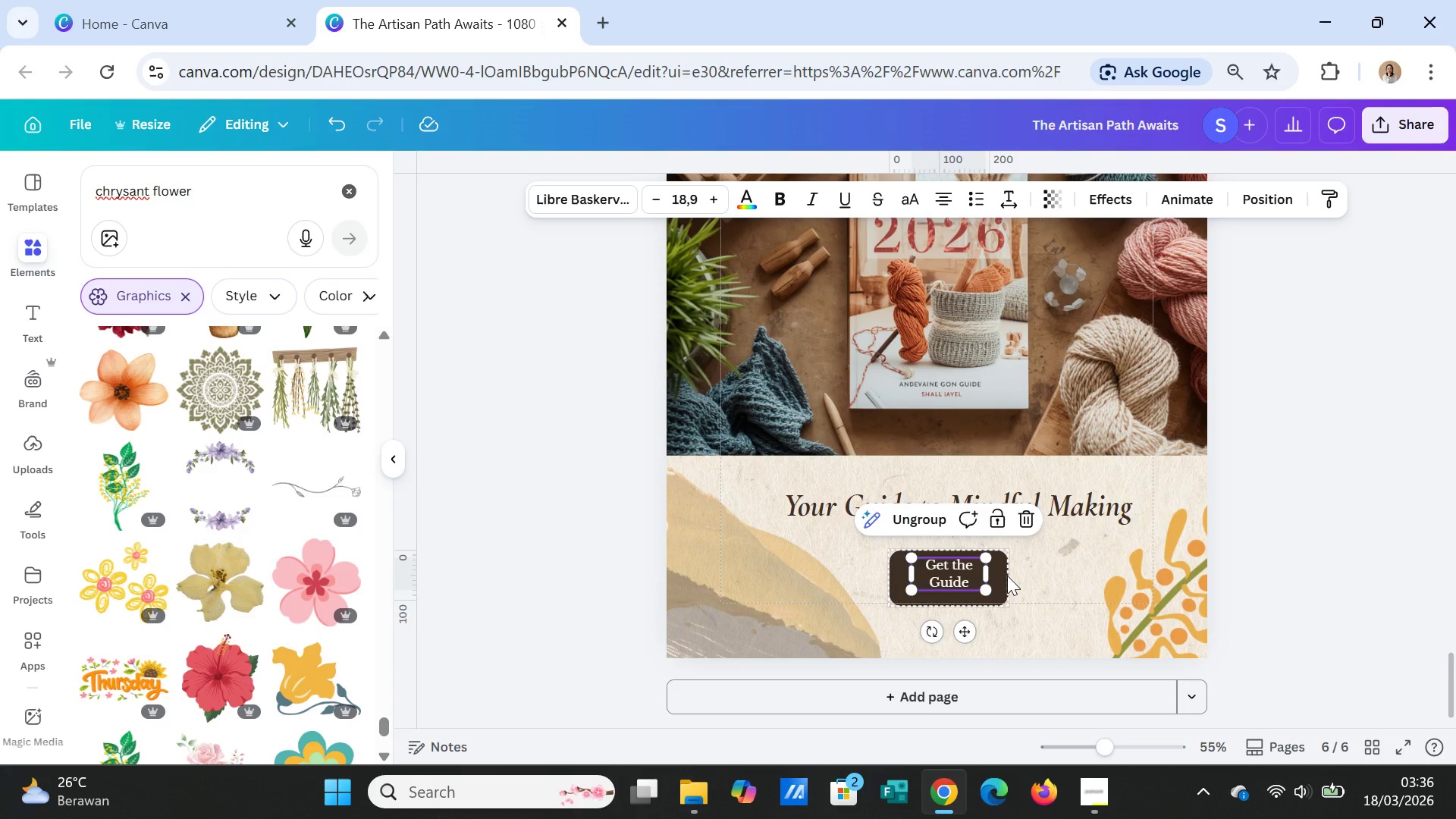 
left_click([1003, 578])
 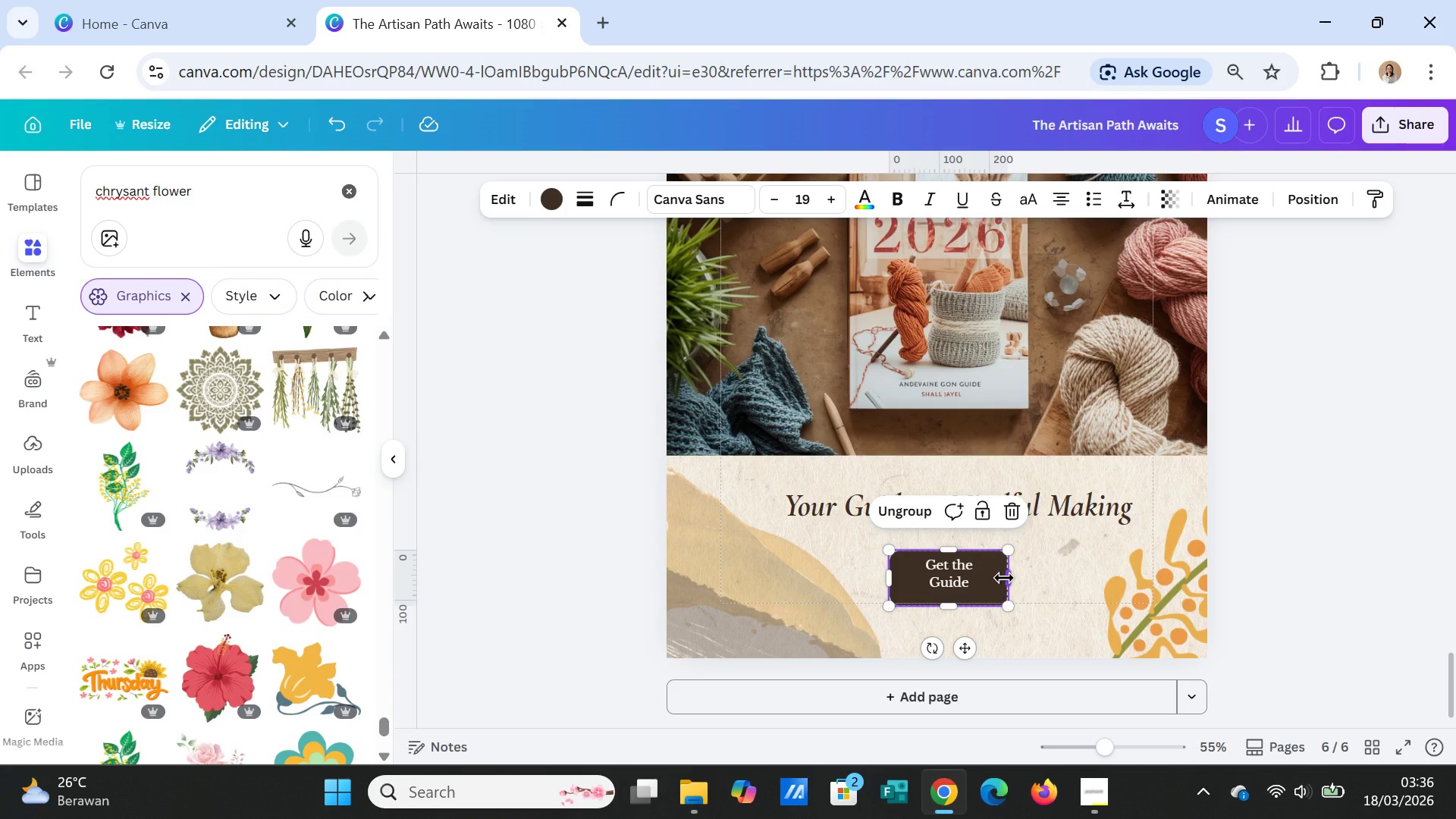 
left_click_drag(start_coordinate=[1004, 578], to_coordinate=[1016, 576])
 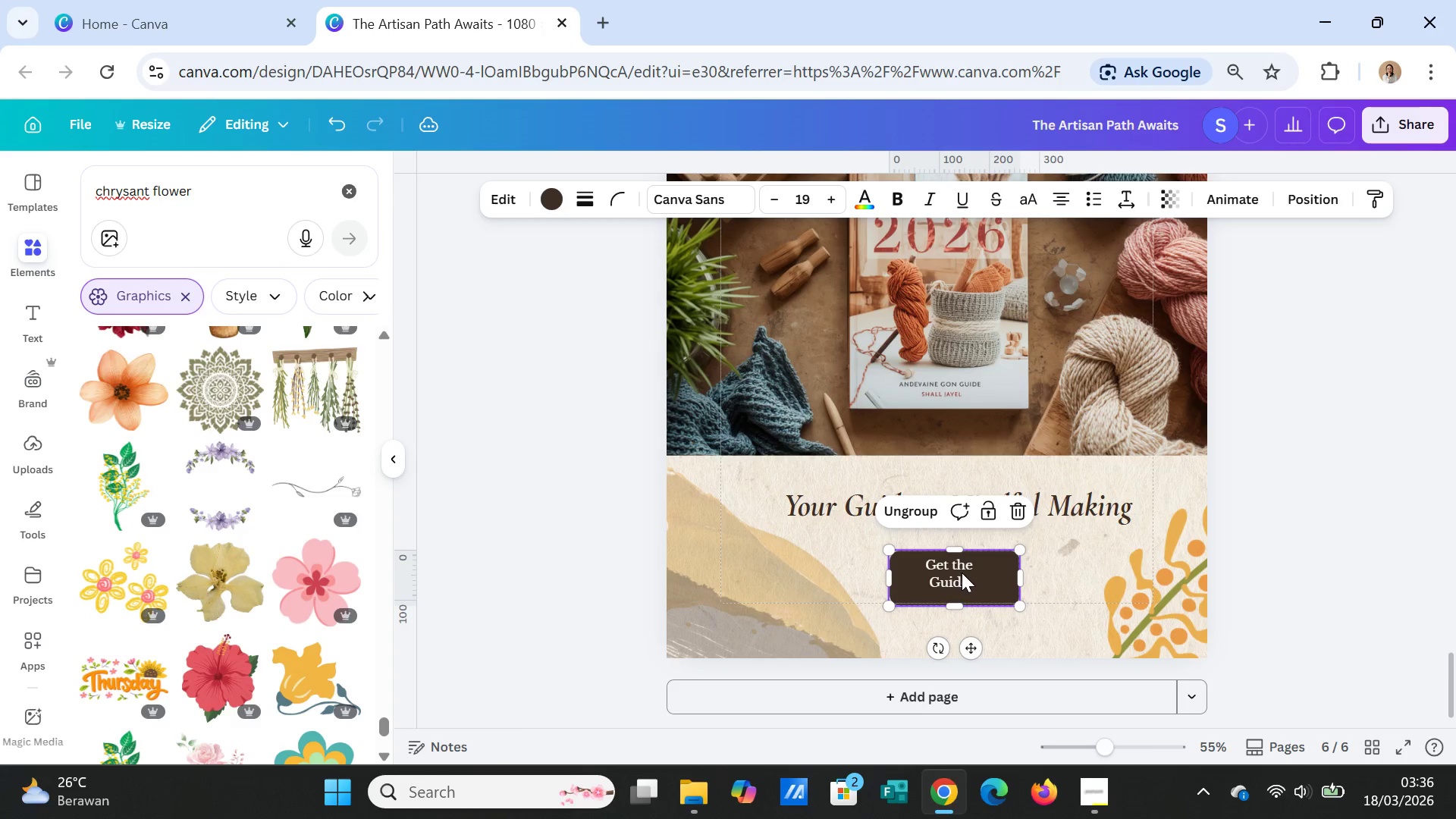 
left_click([962, 573])
 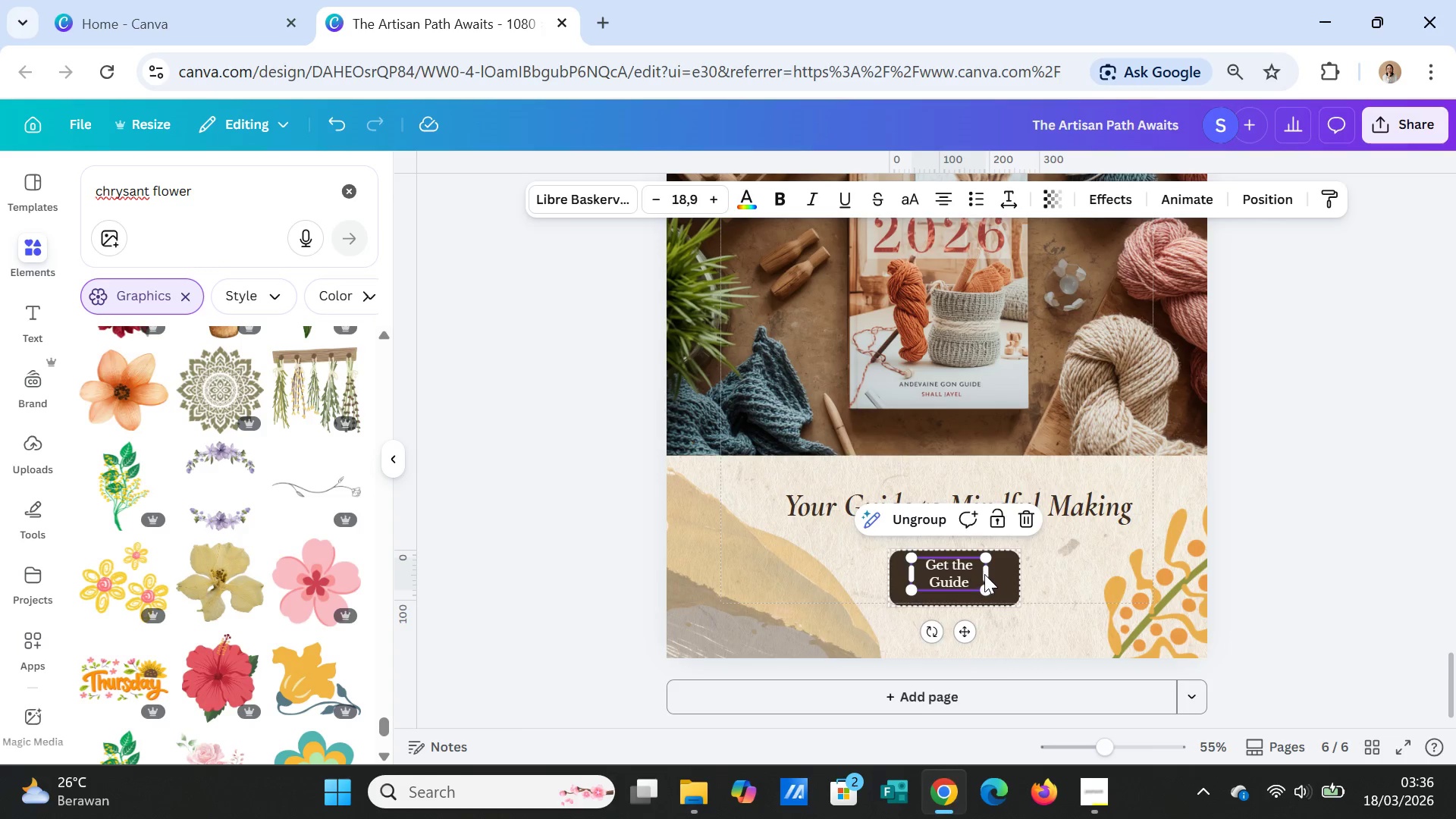 
left_click_drag(start_coordinate=[987, 575], to_coordinate=[1004, 576])
 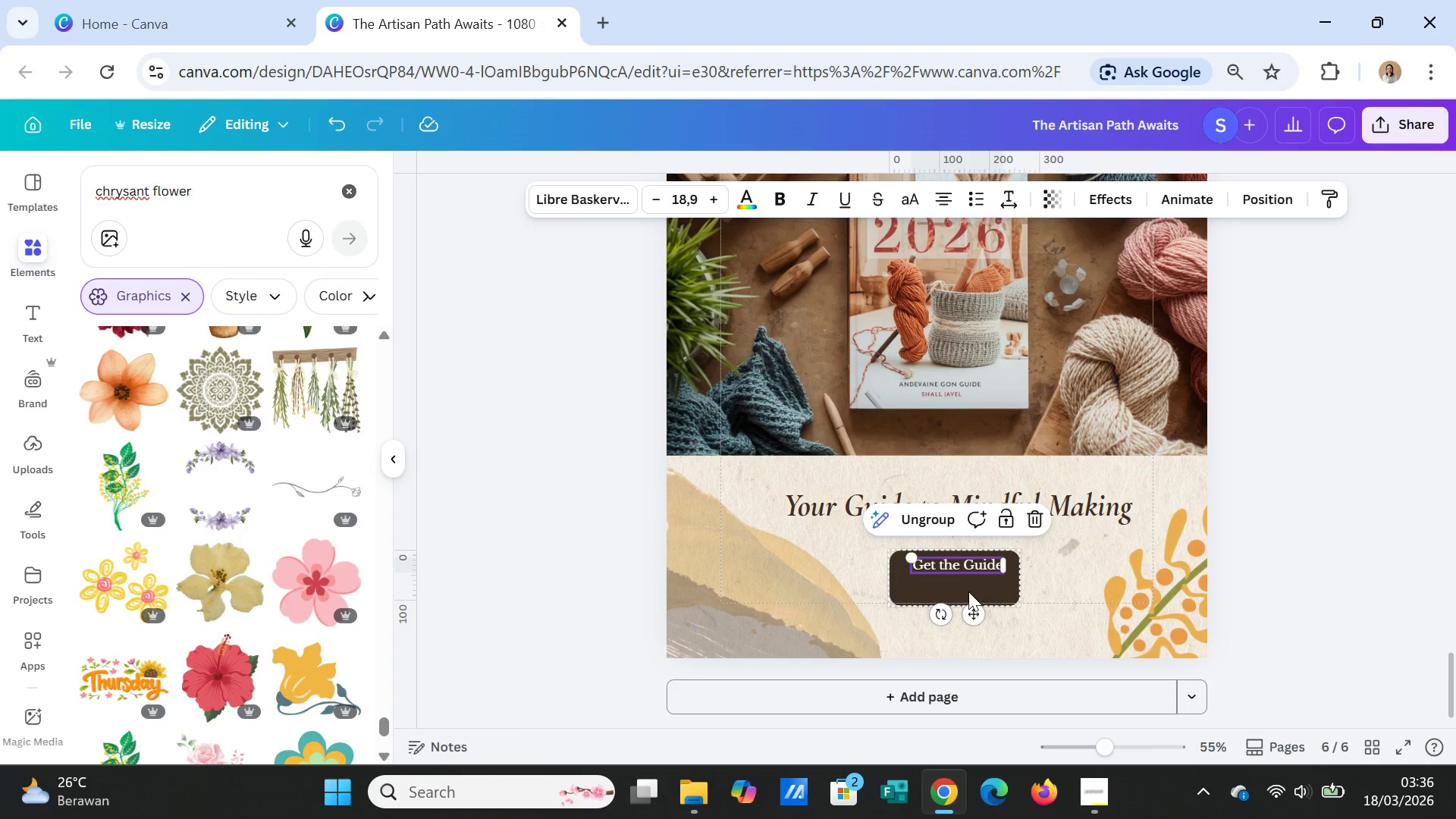 
left_click([968, 592])
 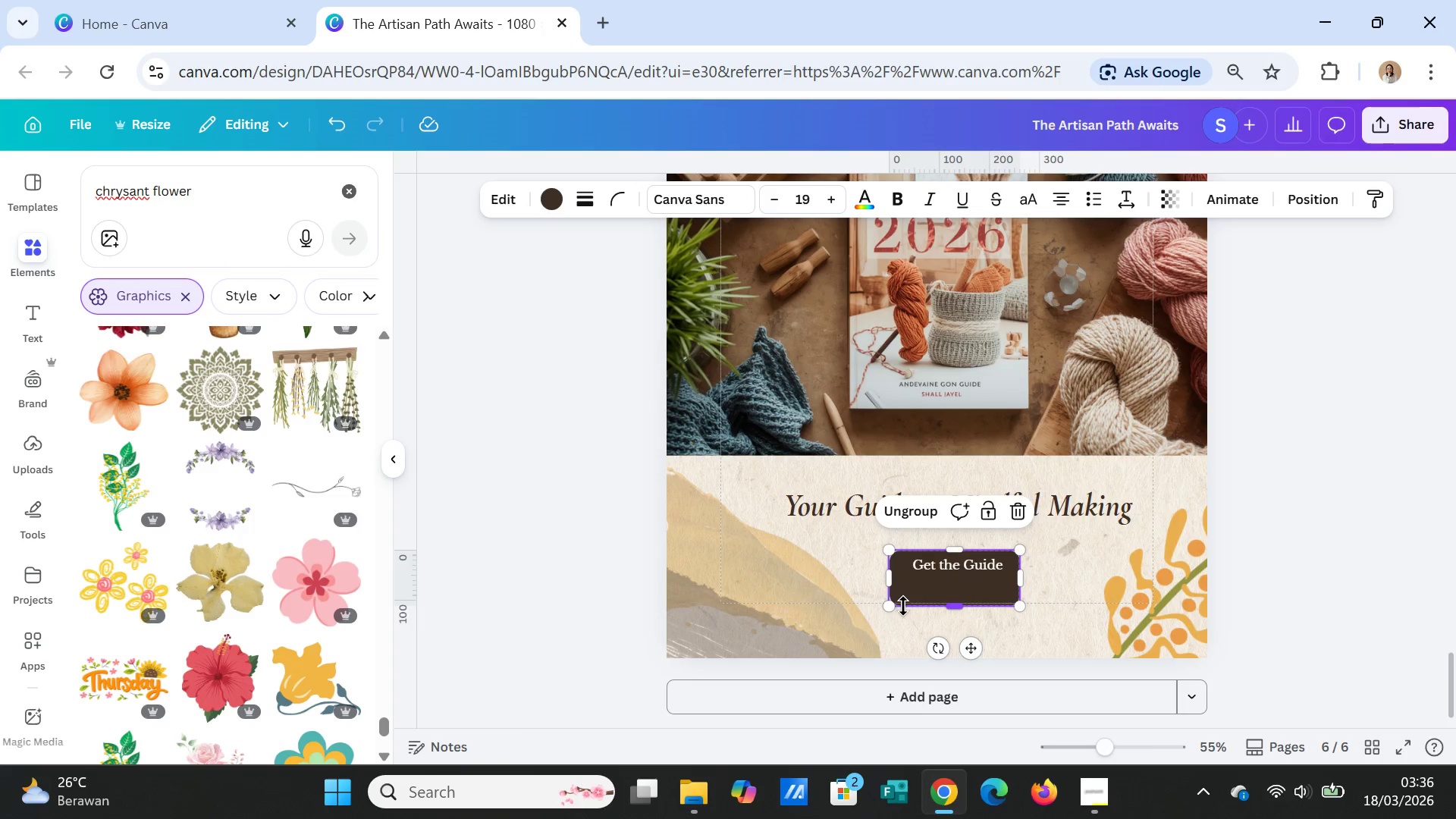 
left_click_drag(start_coordinate=[892, 604], to_coordinate=[890, 594])
 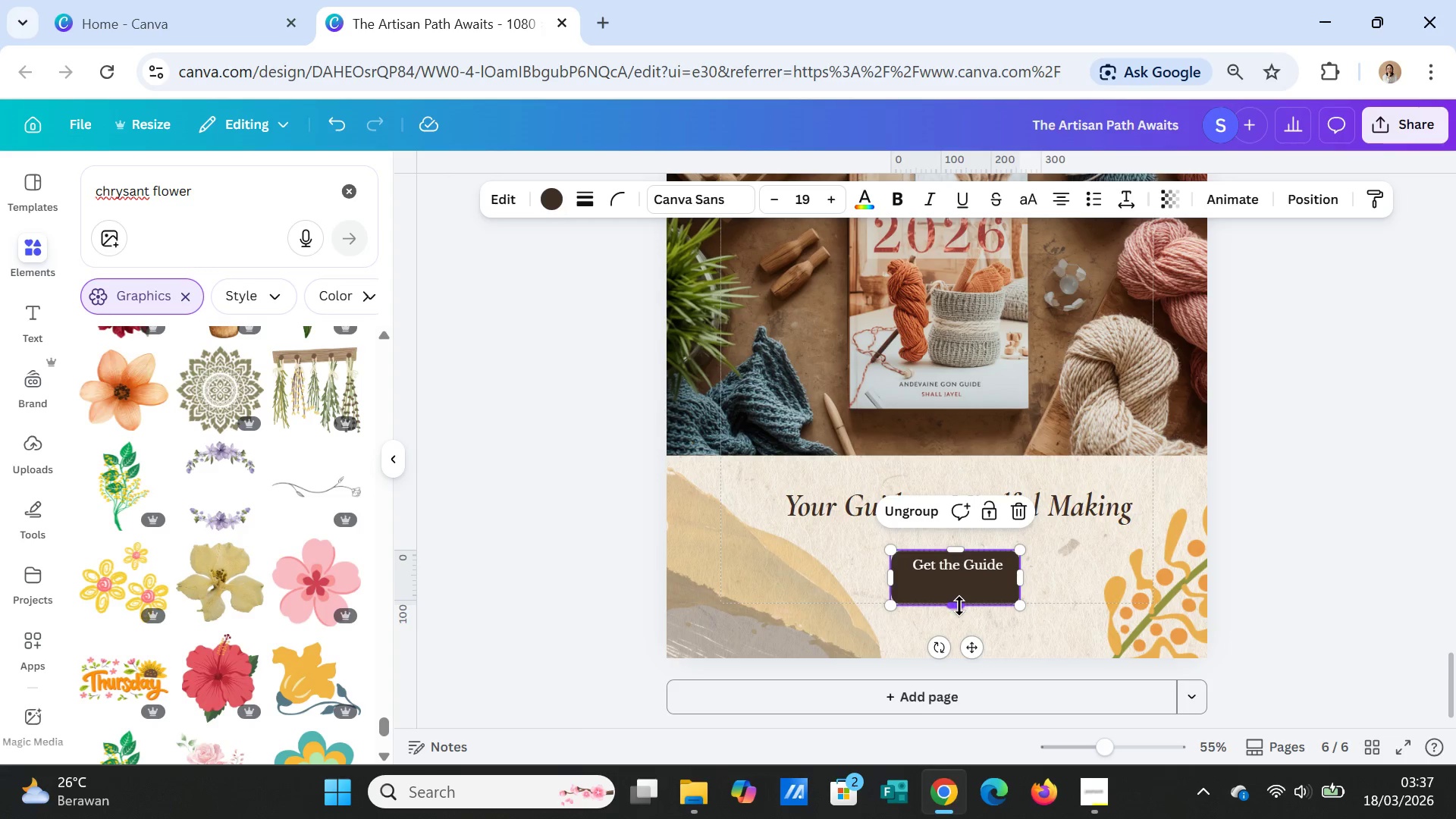 
left_click_drag(start_coordinate=[959, 606], to_coordinate=[961, 595])
 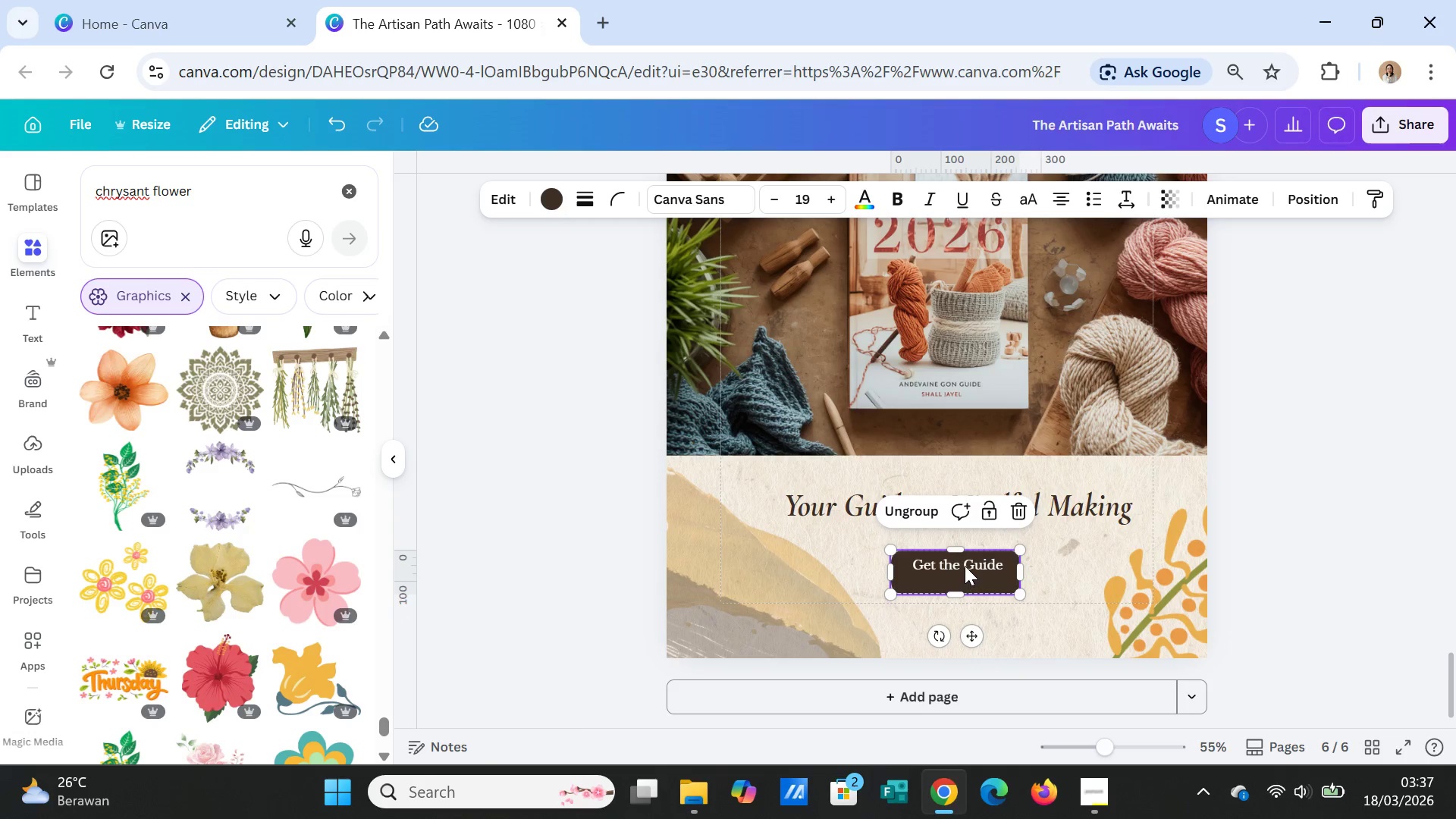 
left_click([965, 566])
 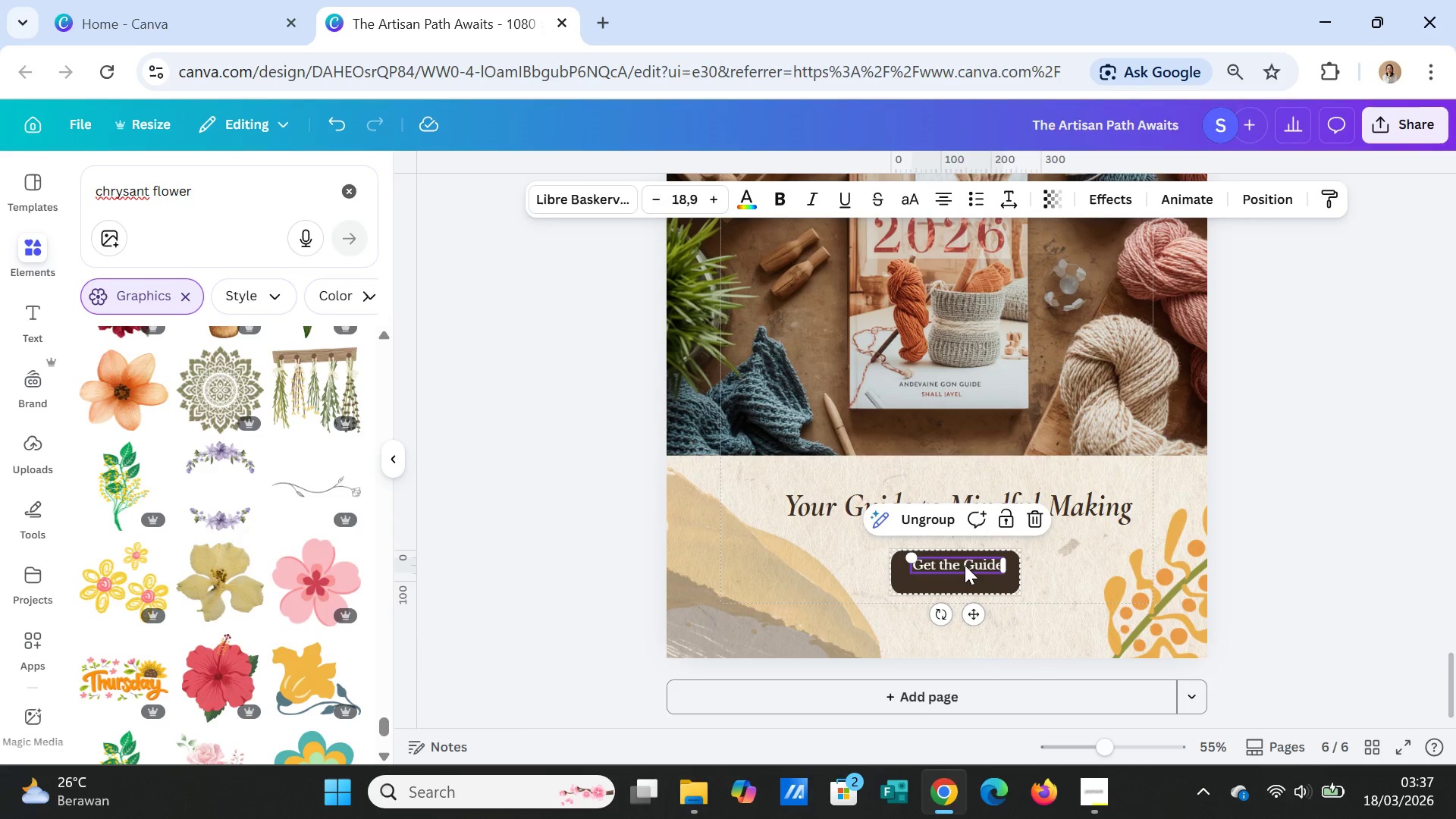 
left_click_drag(start_coordinate=[965, 565], to_coordinate=[965, 570])
 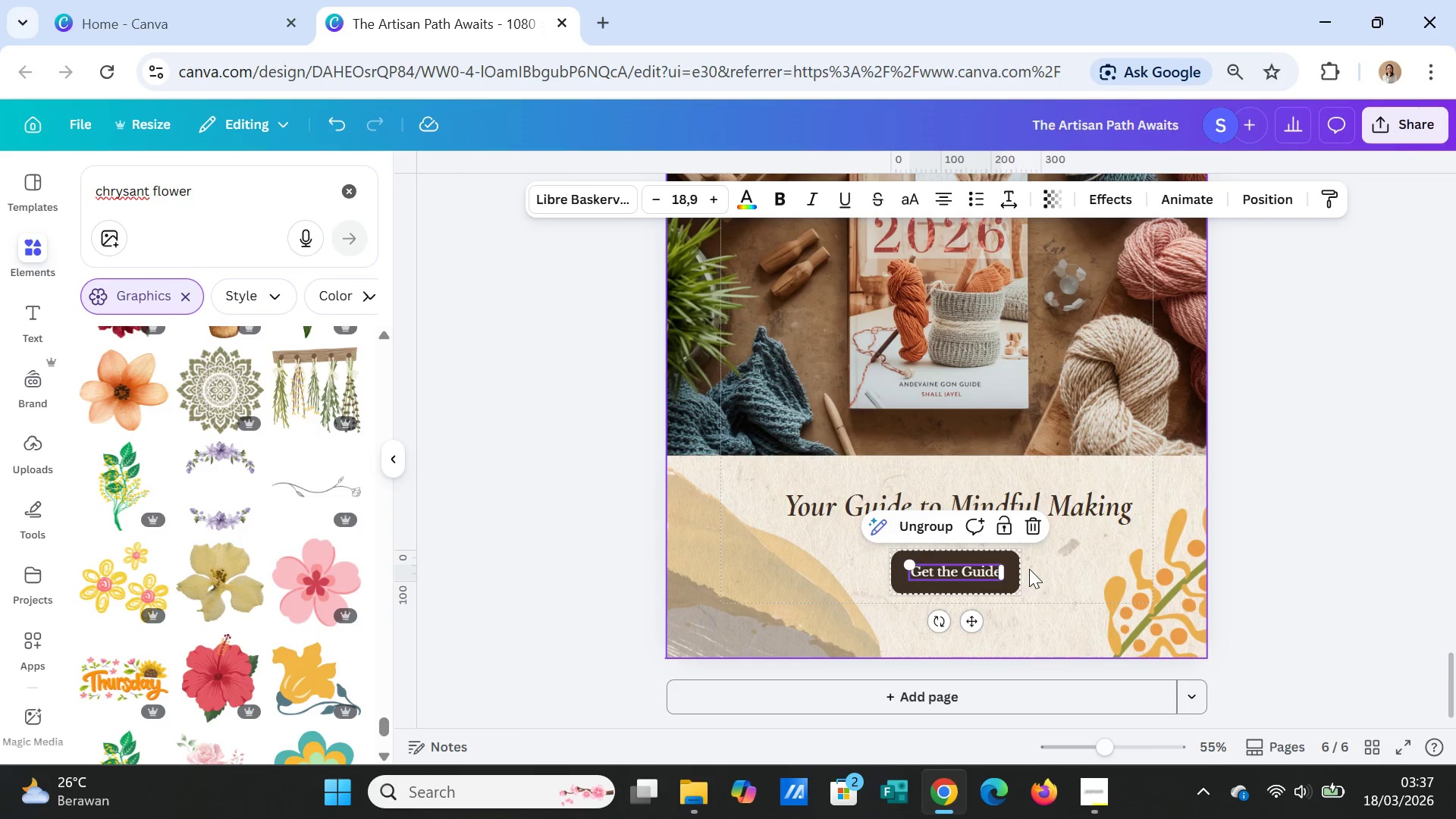 
left_click([1029, 569])
 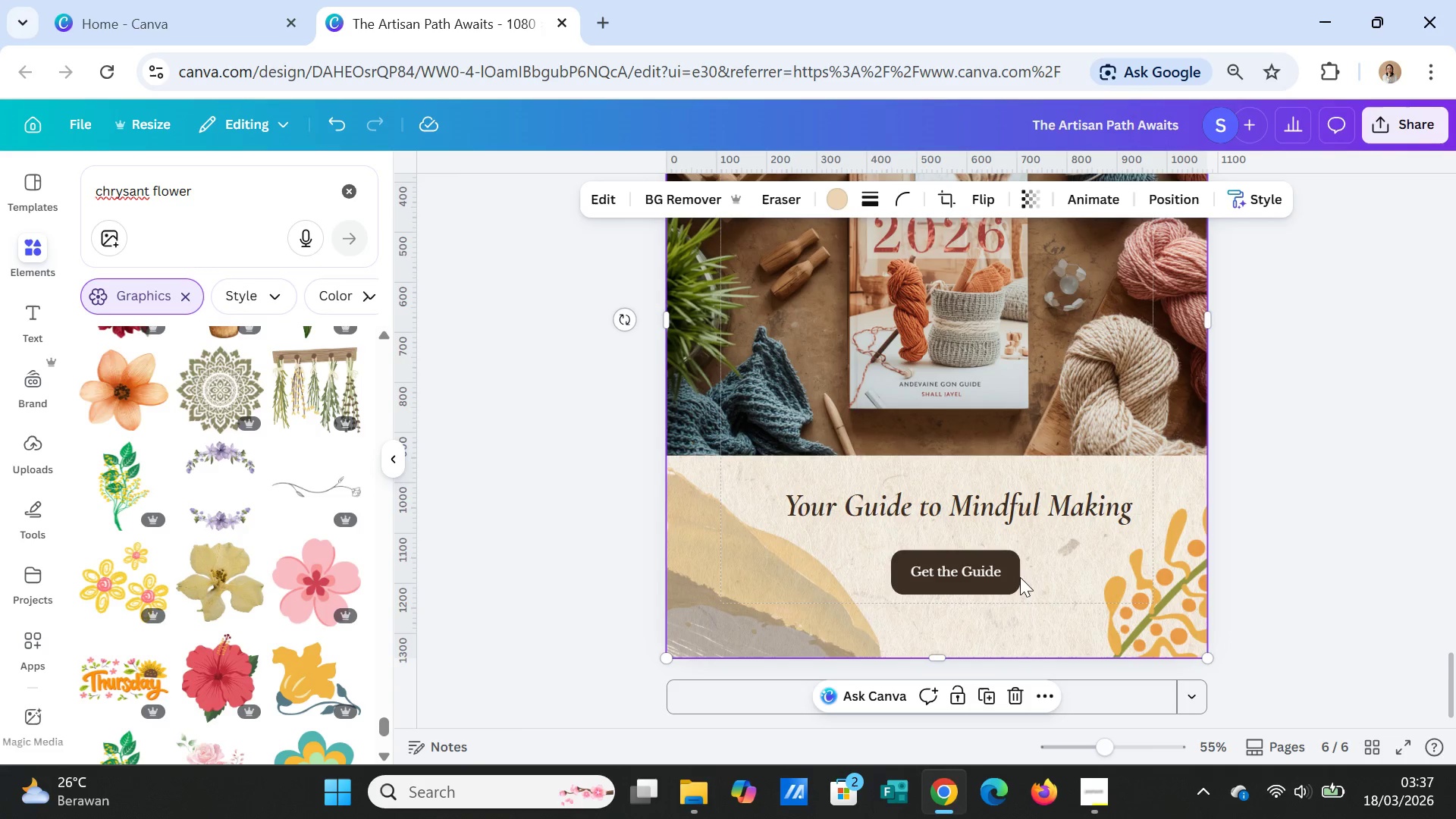 
left_click([962, 577])
 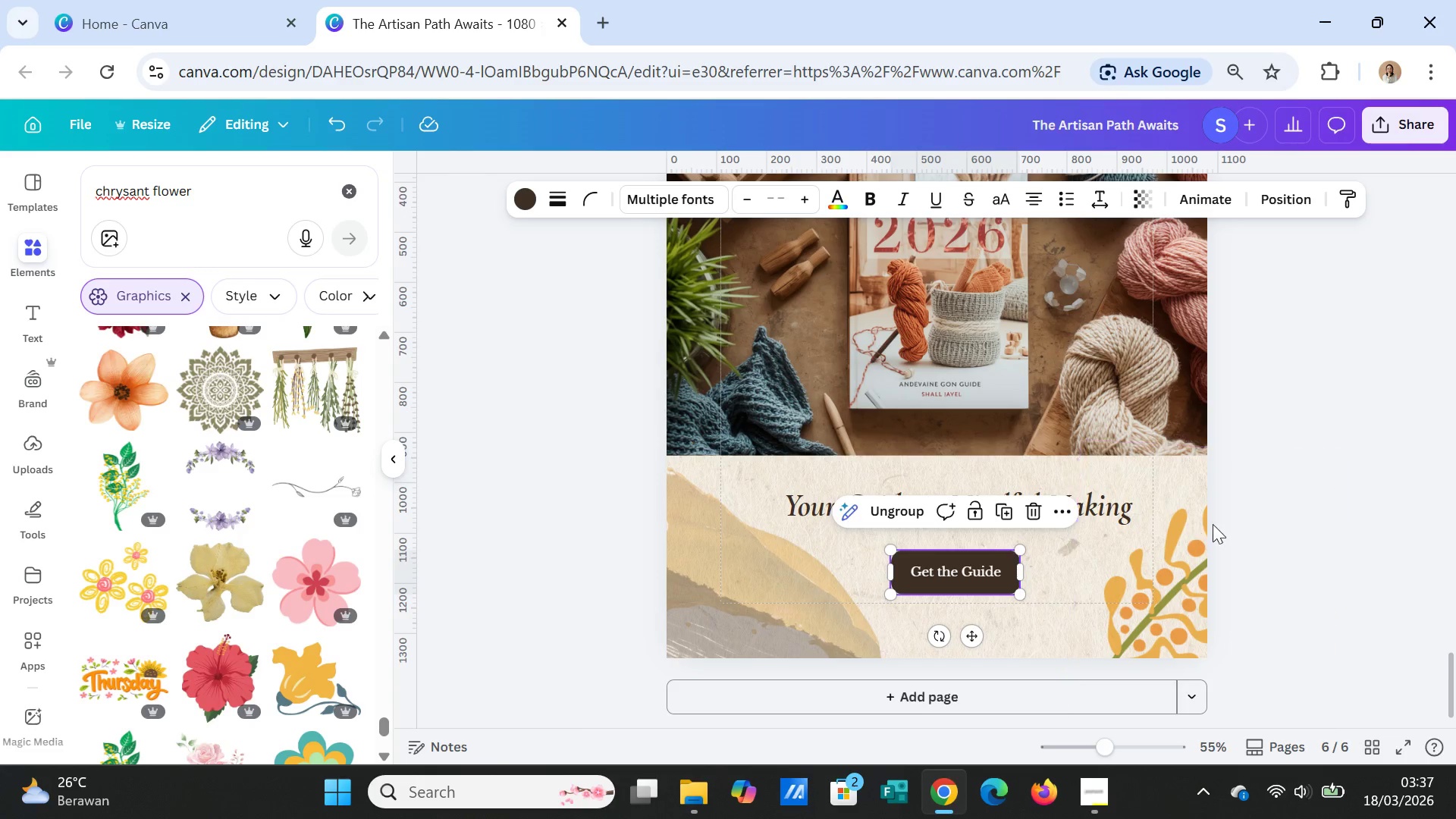 
left_click([1288, 513])
 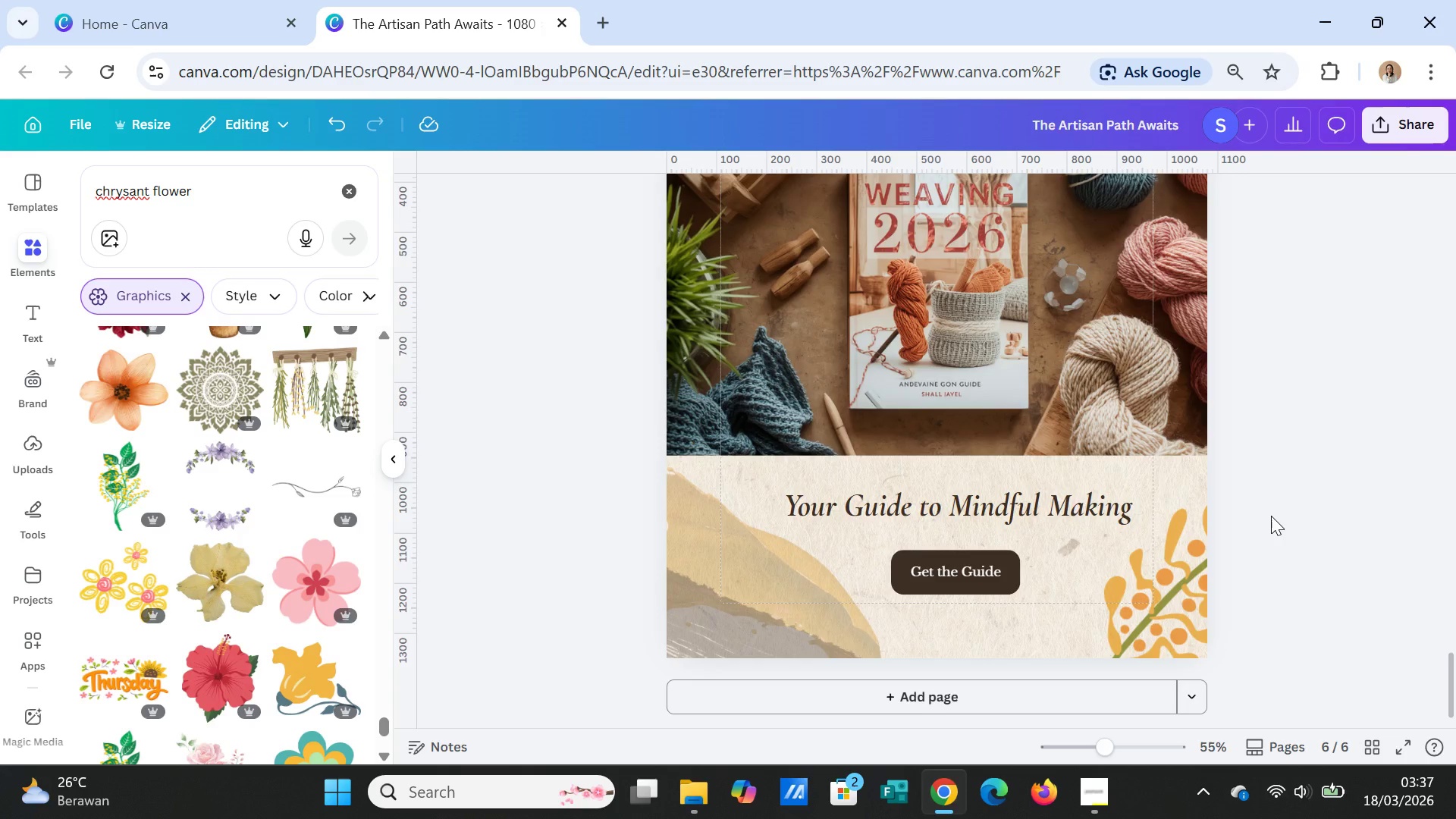 
scroll: coordinate [1271, 516], scroll_direction: up, amount: 2.0
 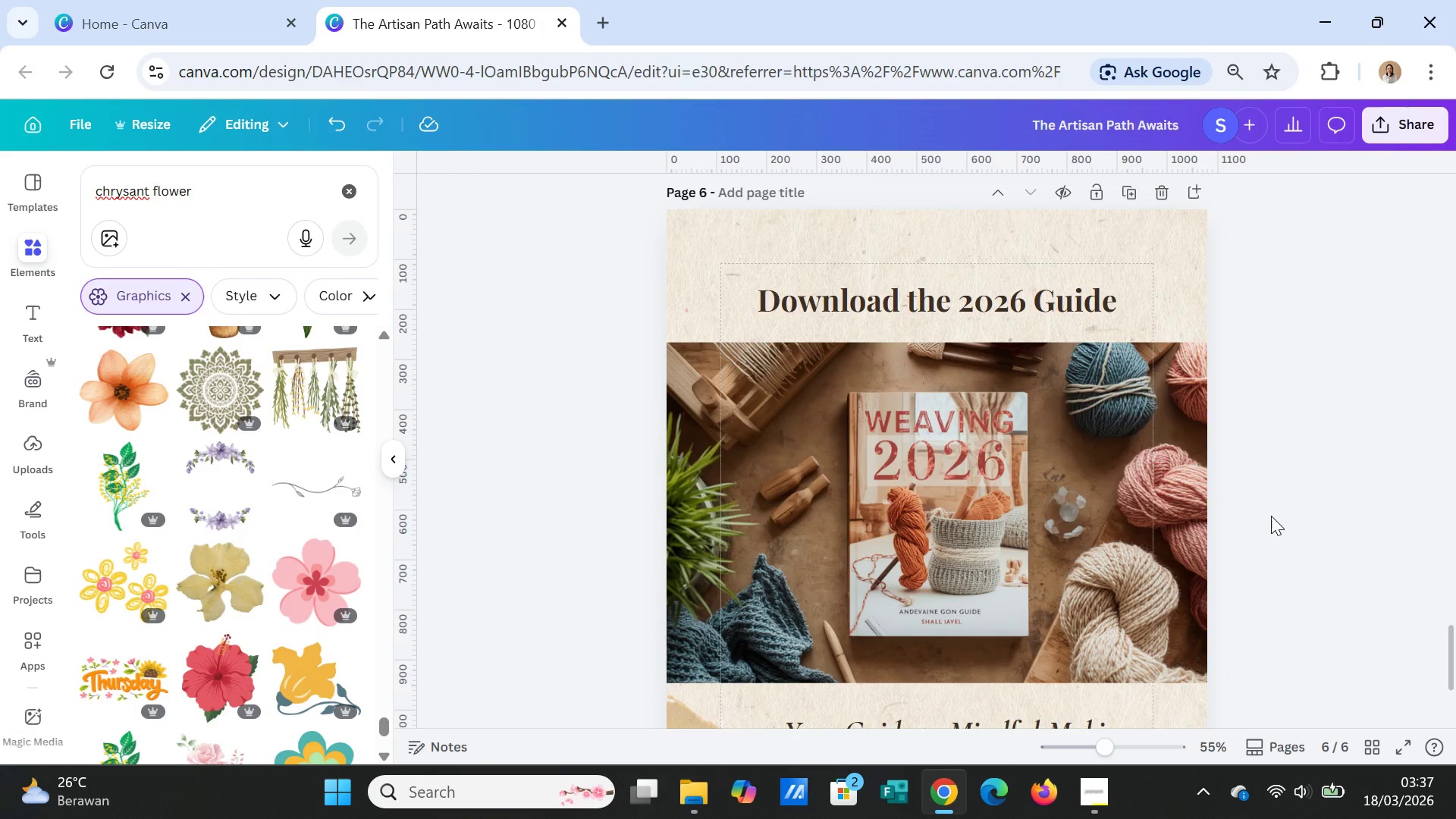 
scroll: coordinate [1271, 516], scroll_direction: down, amount: 3.0
 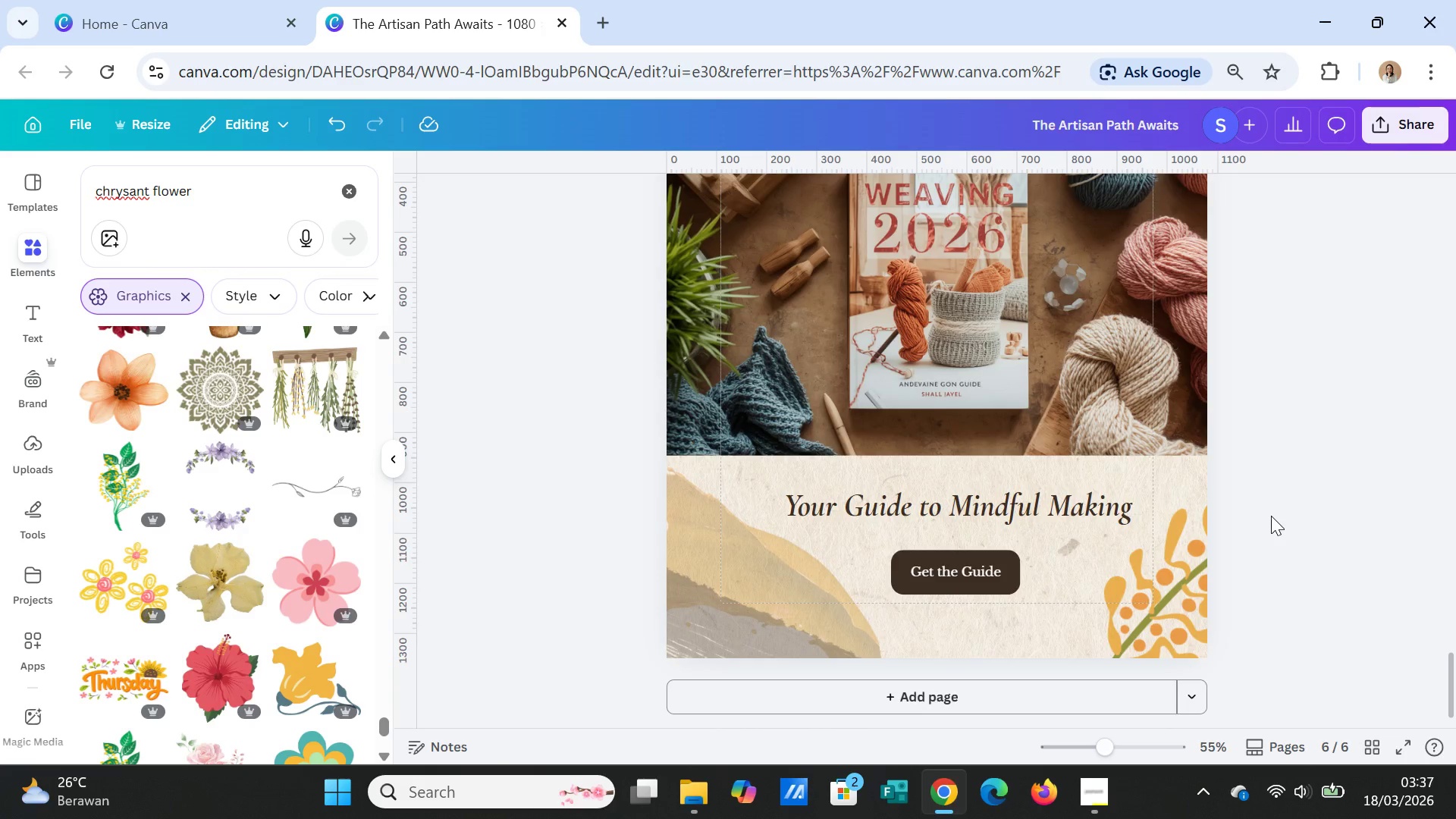 
scroll: coordinate [1271, 516], scroll_direction: up, amount: 12.0
 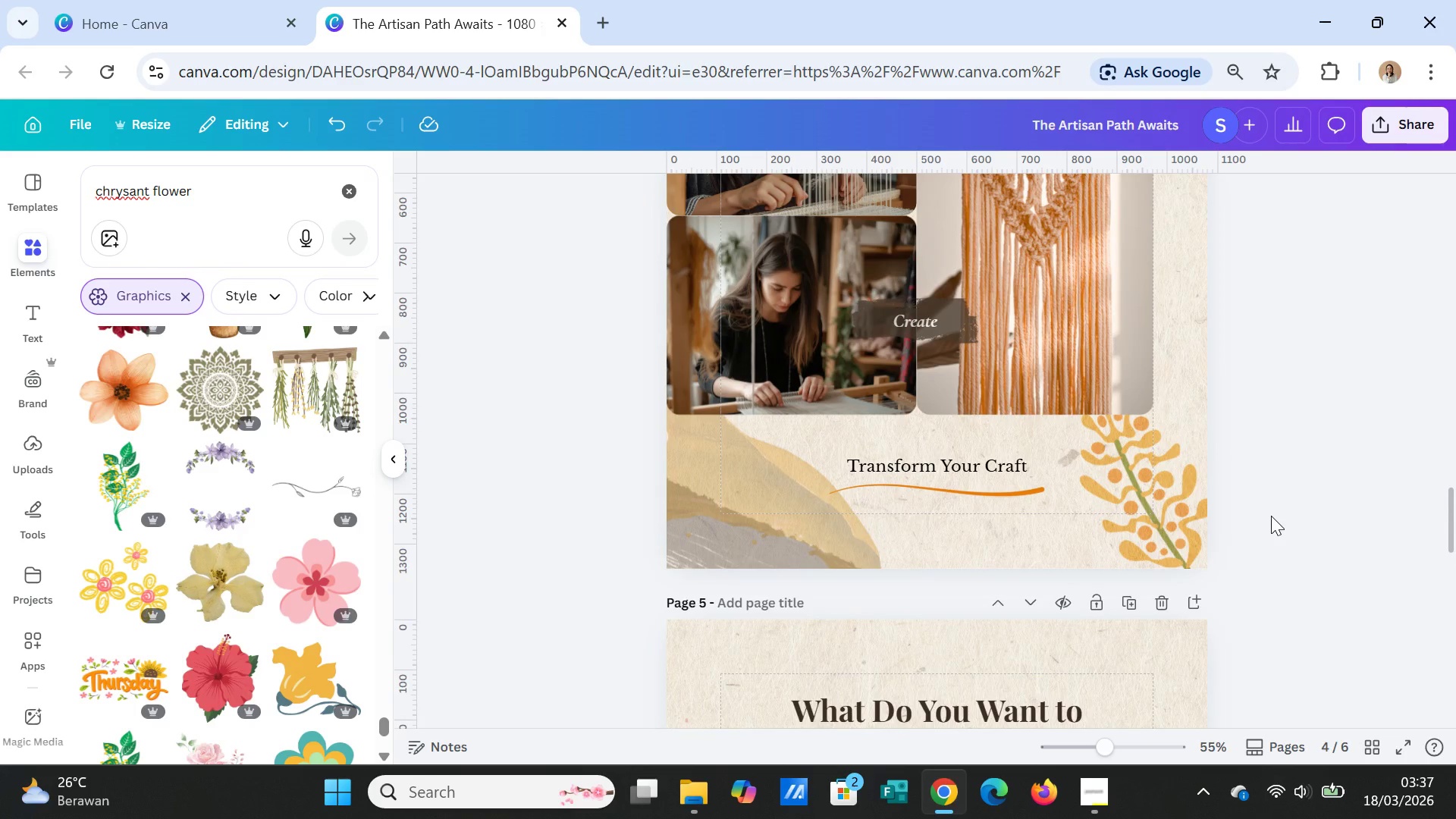 
scroll: coordinate [1269, 517], scroll_direction: down, amount: 15.0
 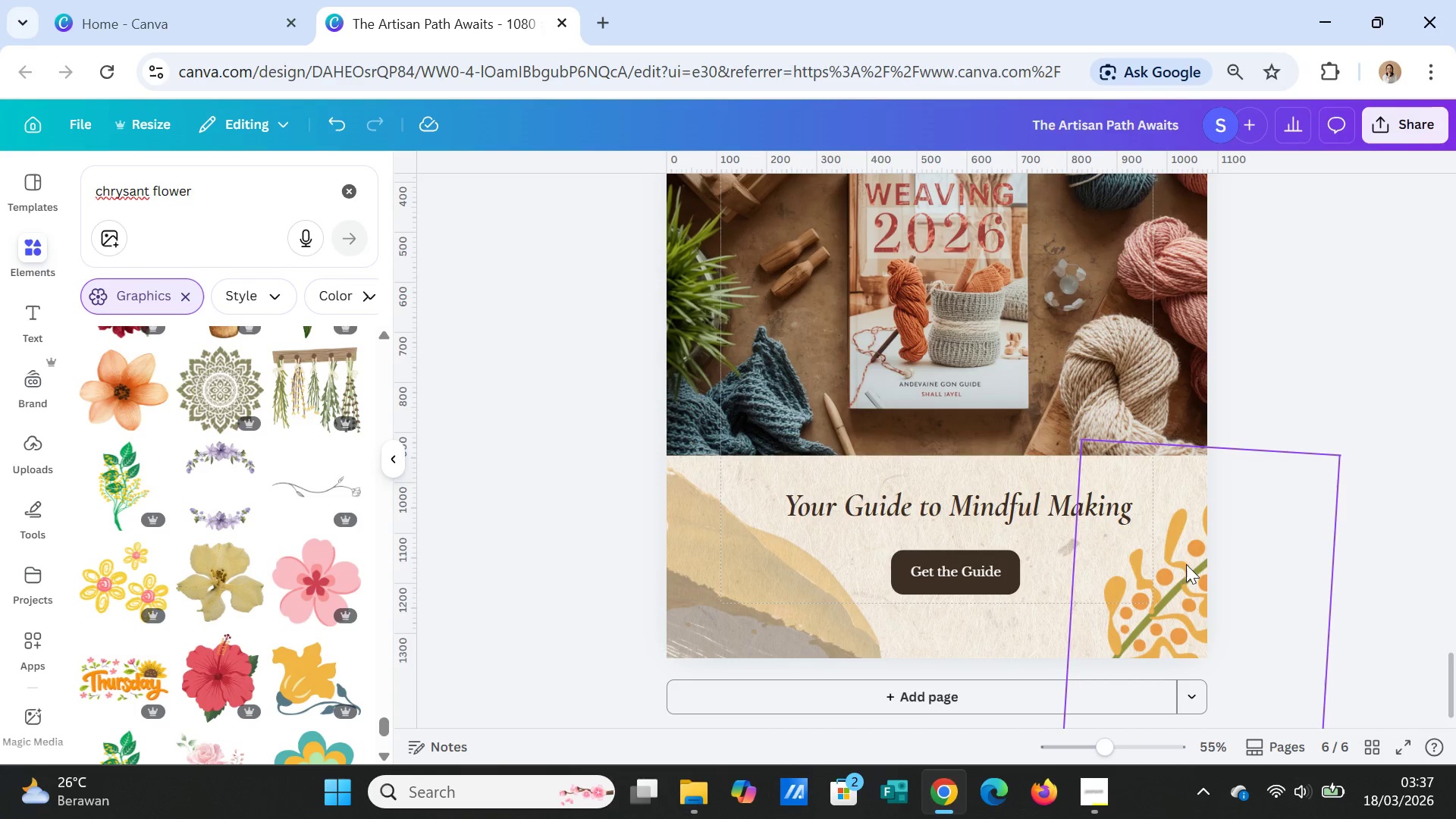 
left_click([1181, 573])
 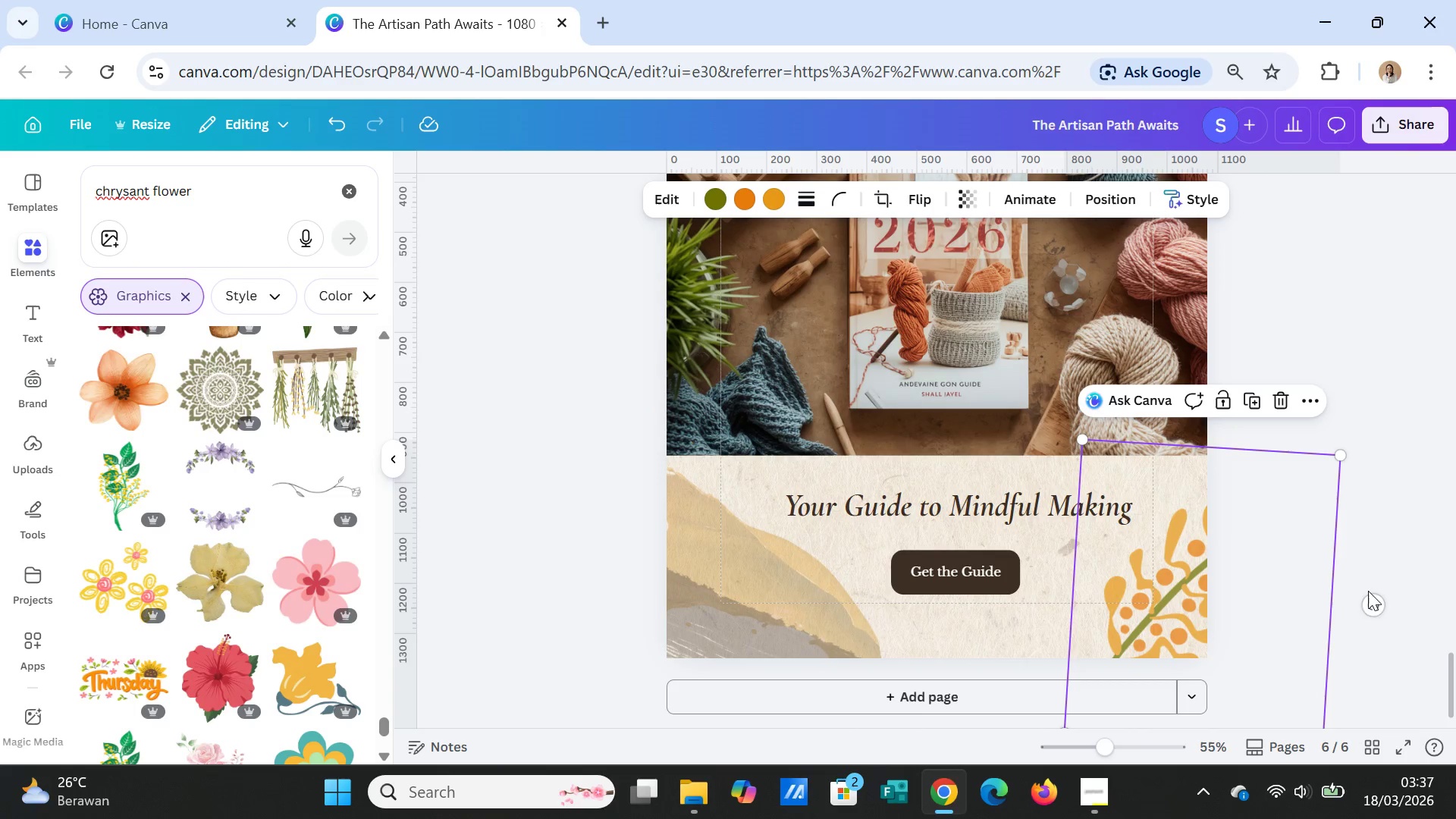 
left_click_drag(start_coordinate=[1371, 602], to_coordinate=[1301, 475])
 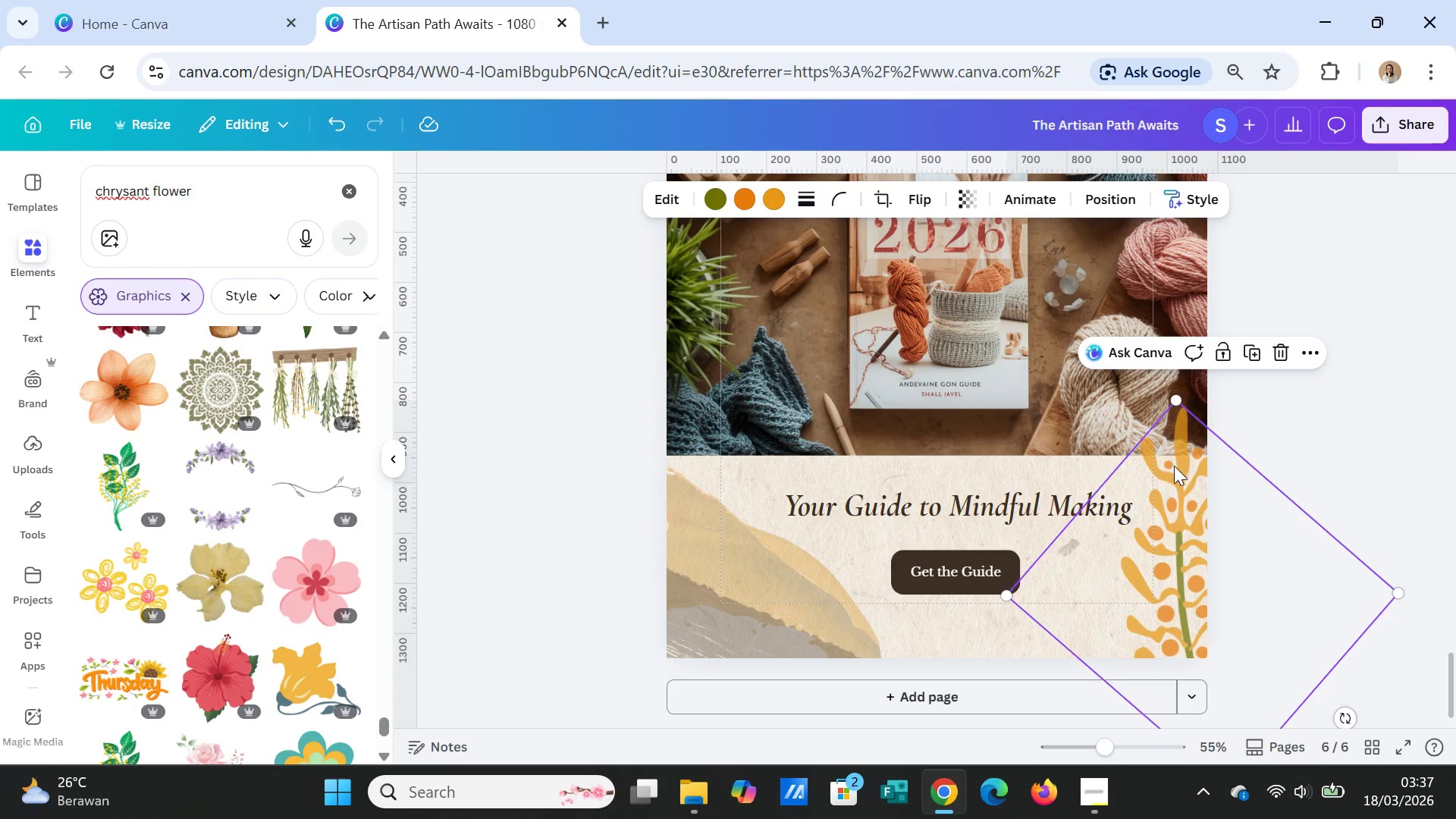 
right_click([1175, 471])
 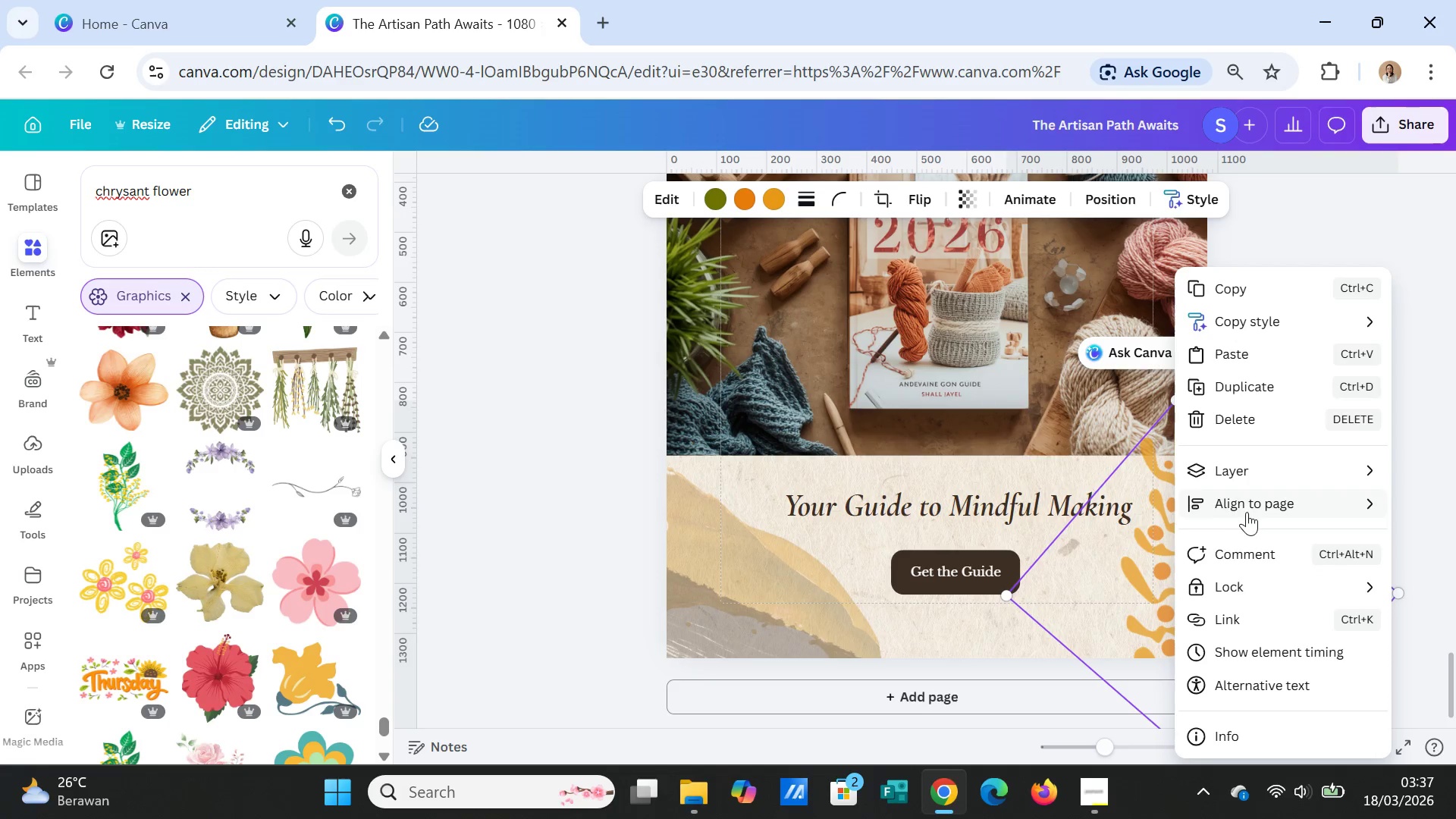 
left_click([1252, 477])
 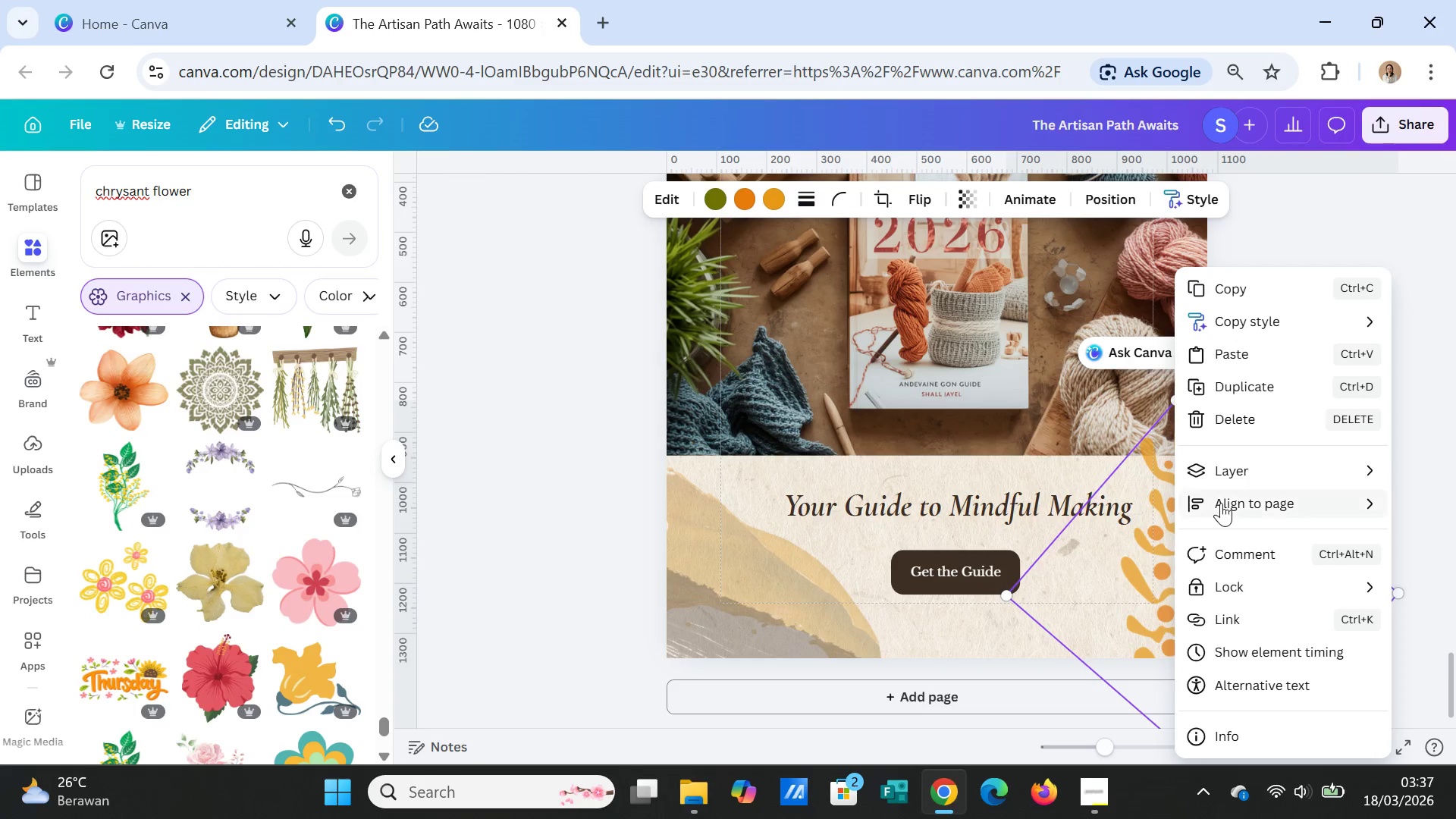 
left_click([1228, 468])
 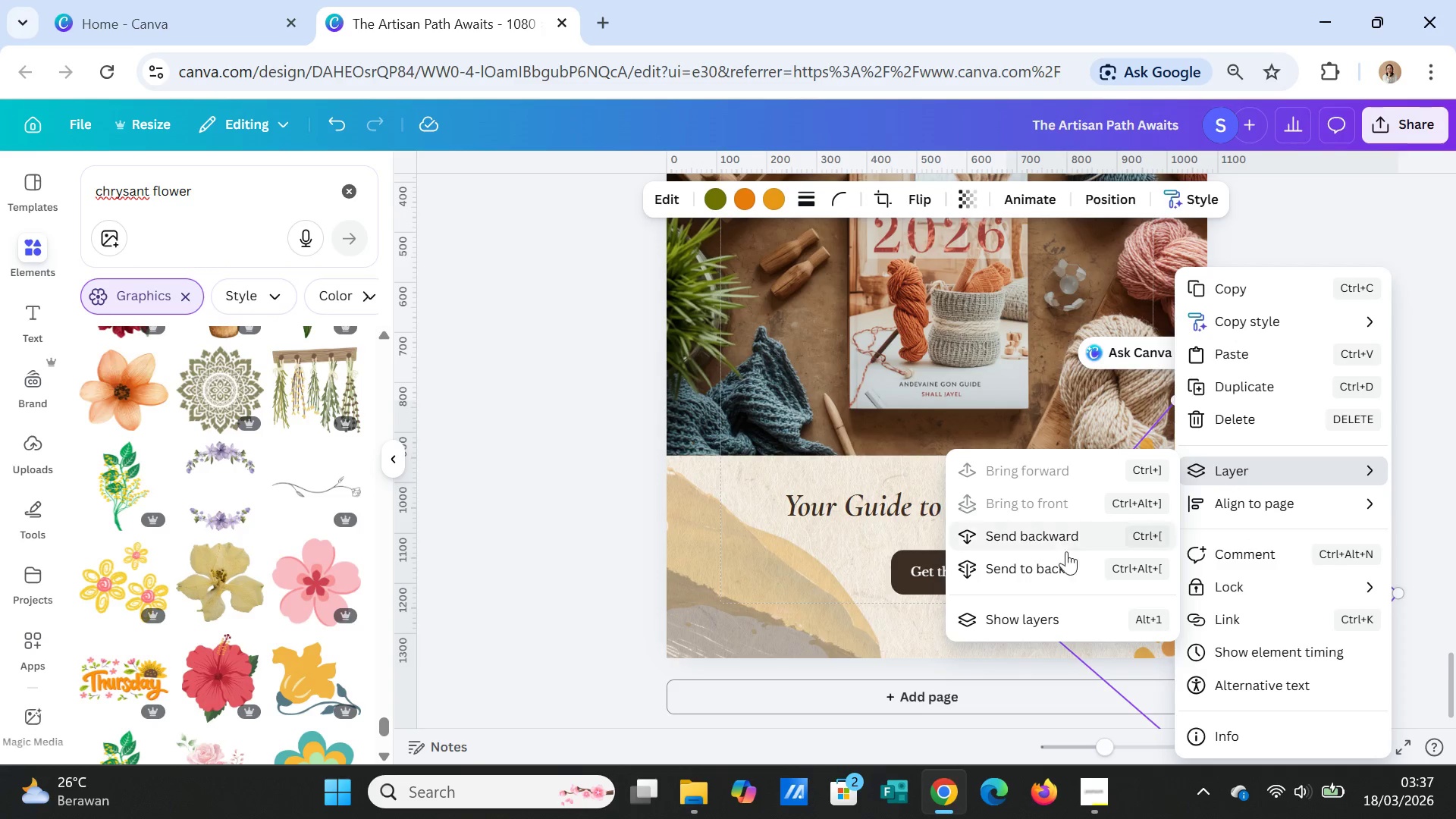 
left_click([1059, 565])